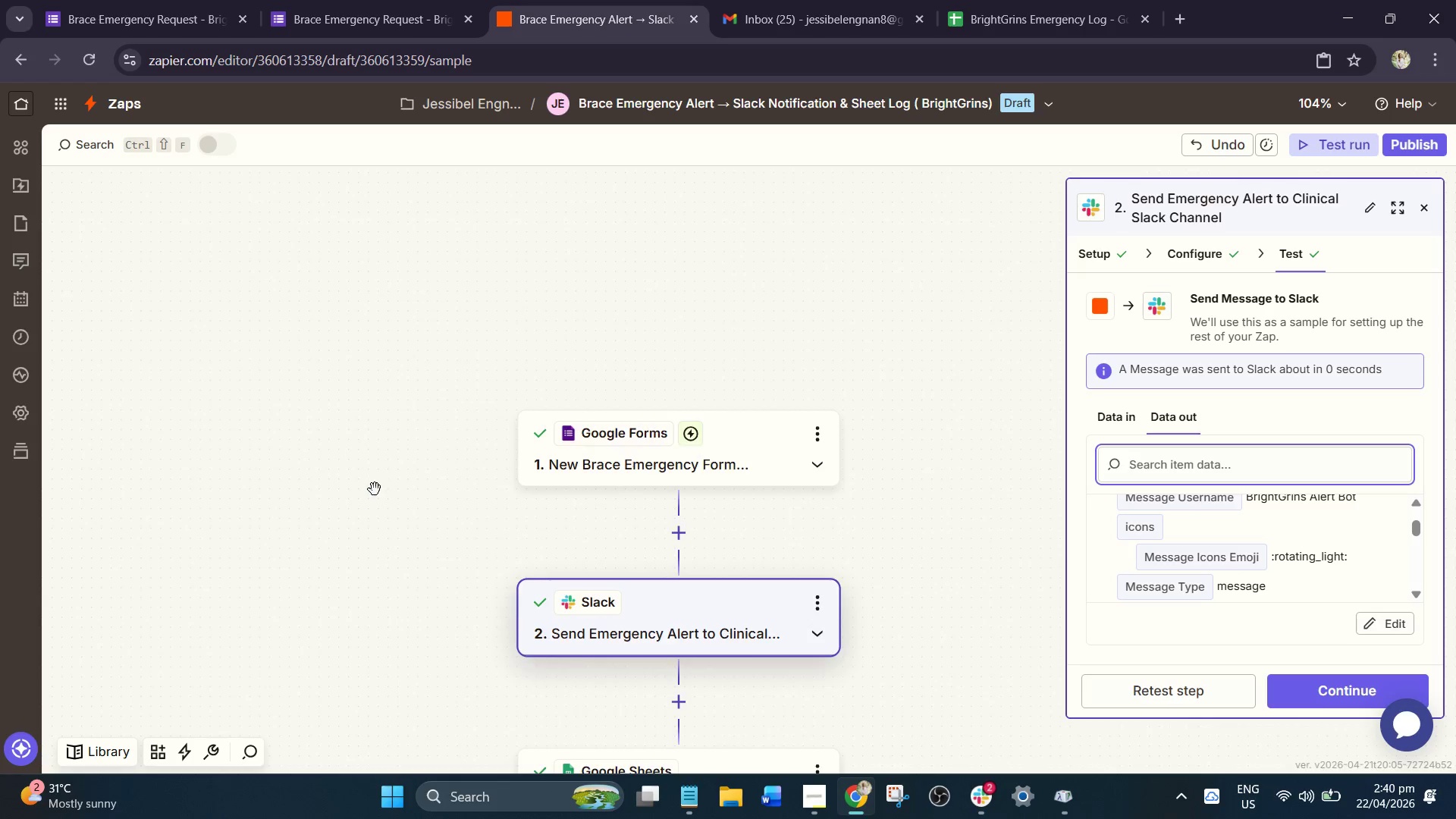 
scroll: coordinate [386, 448], scroll_direction: down, amount: 3.0
 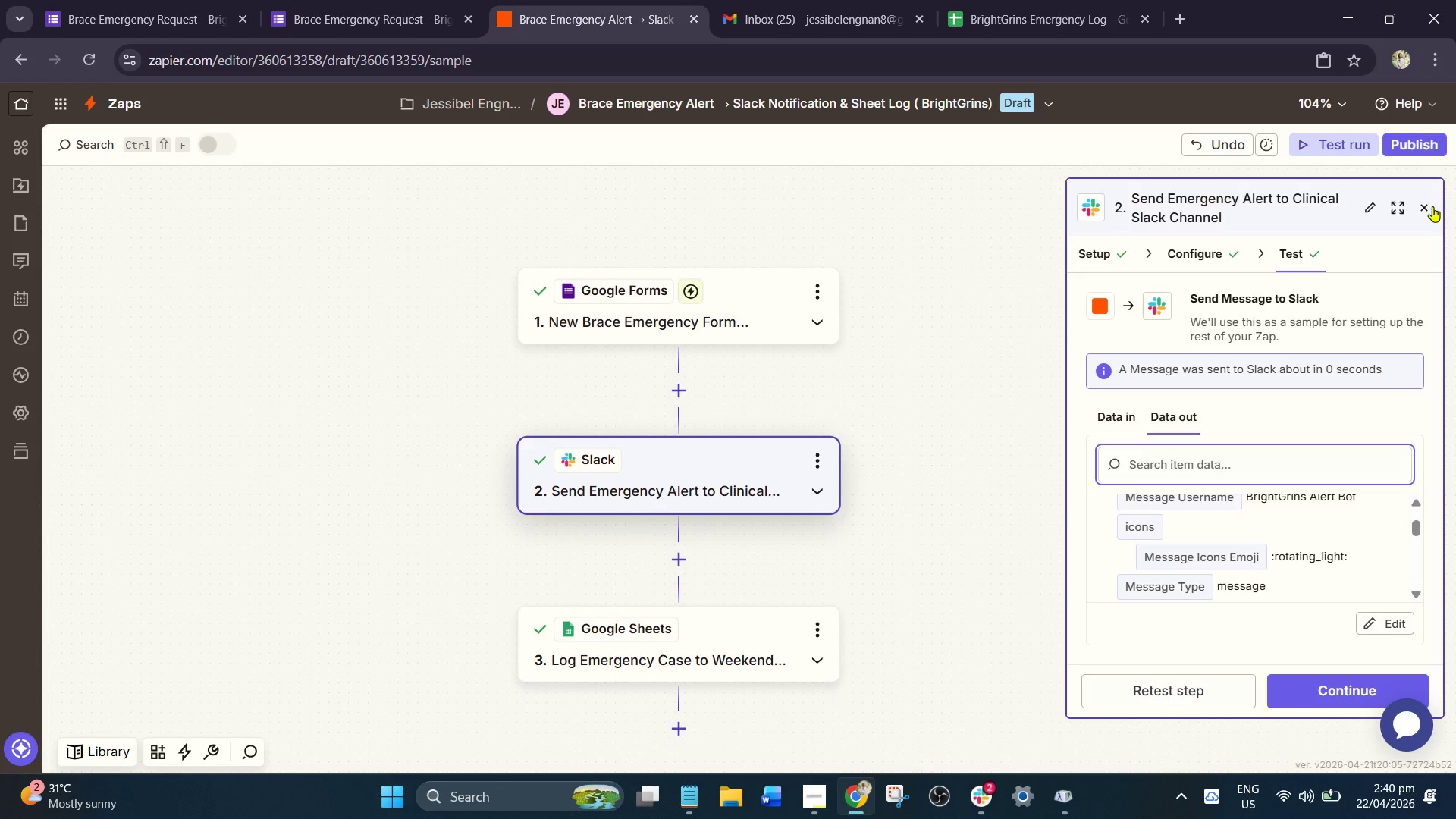 
left_click([1432, 206])
 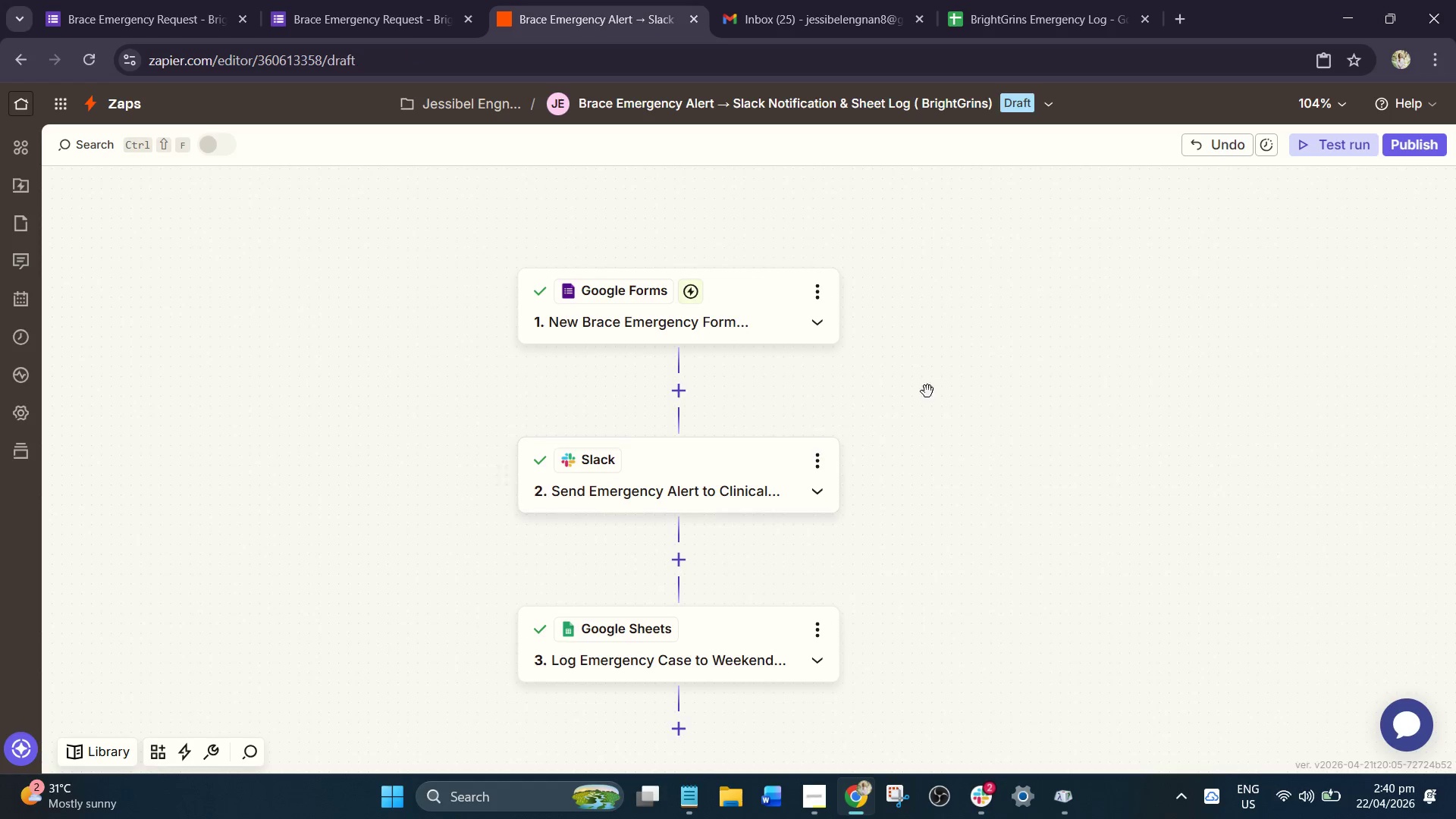 
scroll: coordinate [953, 384], scroll_direction: down, amount: 1.0
 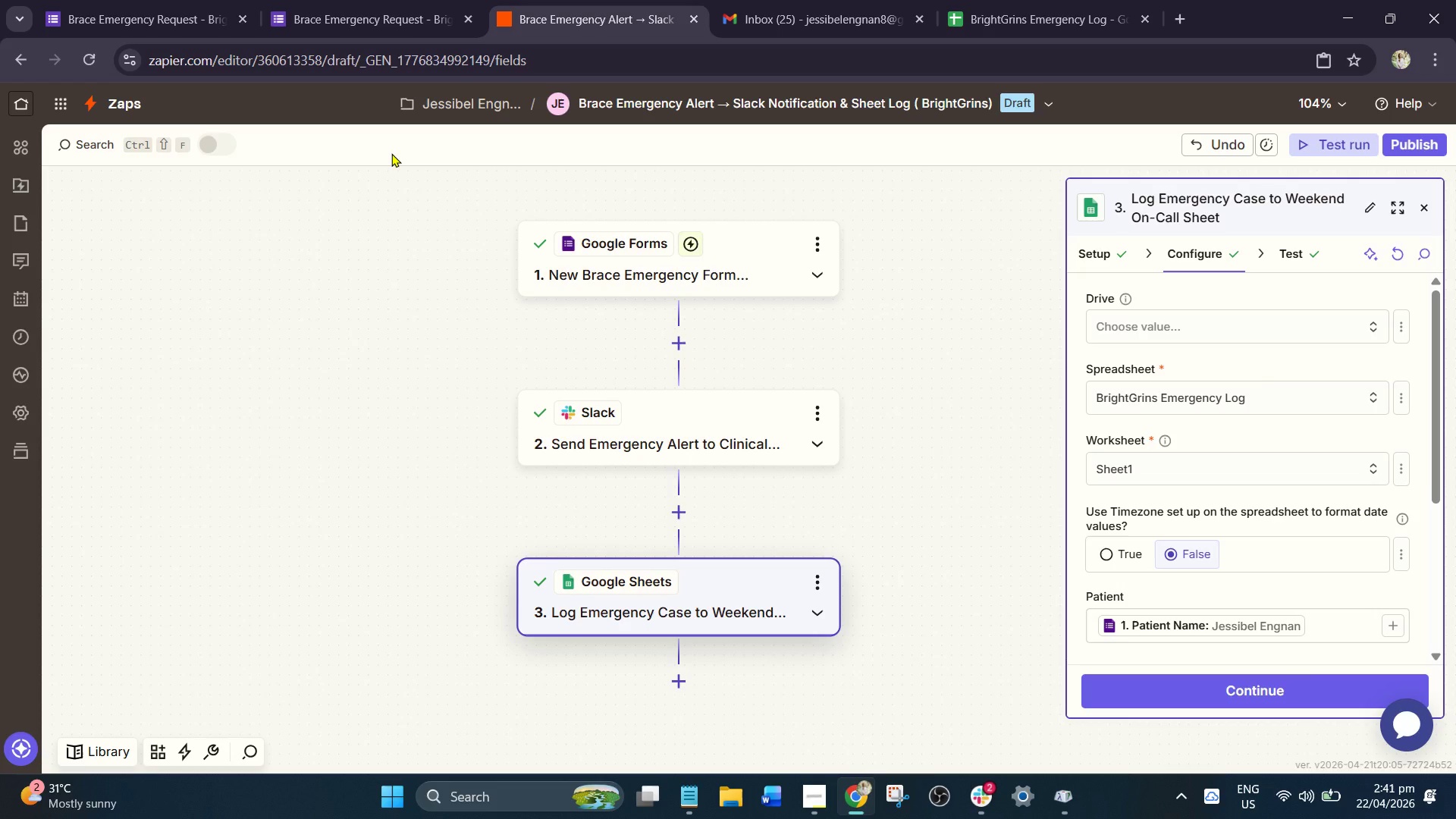 
wait(74.4)
 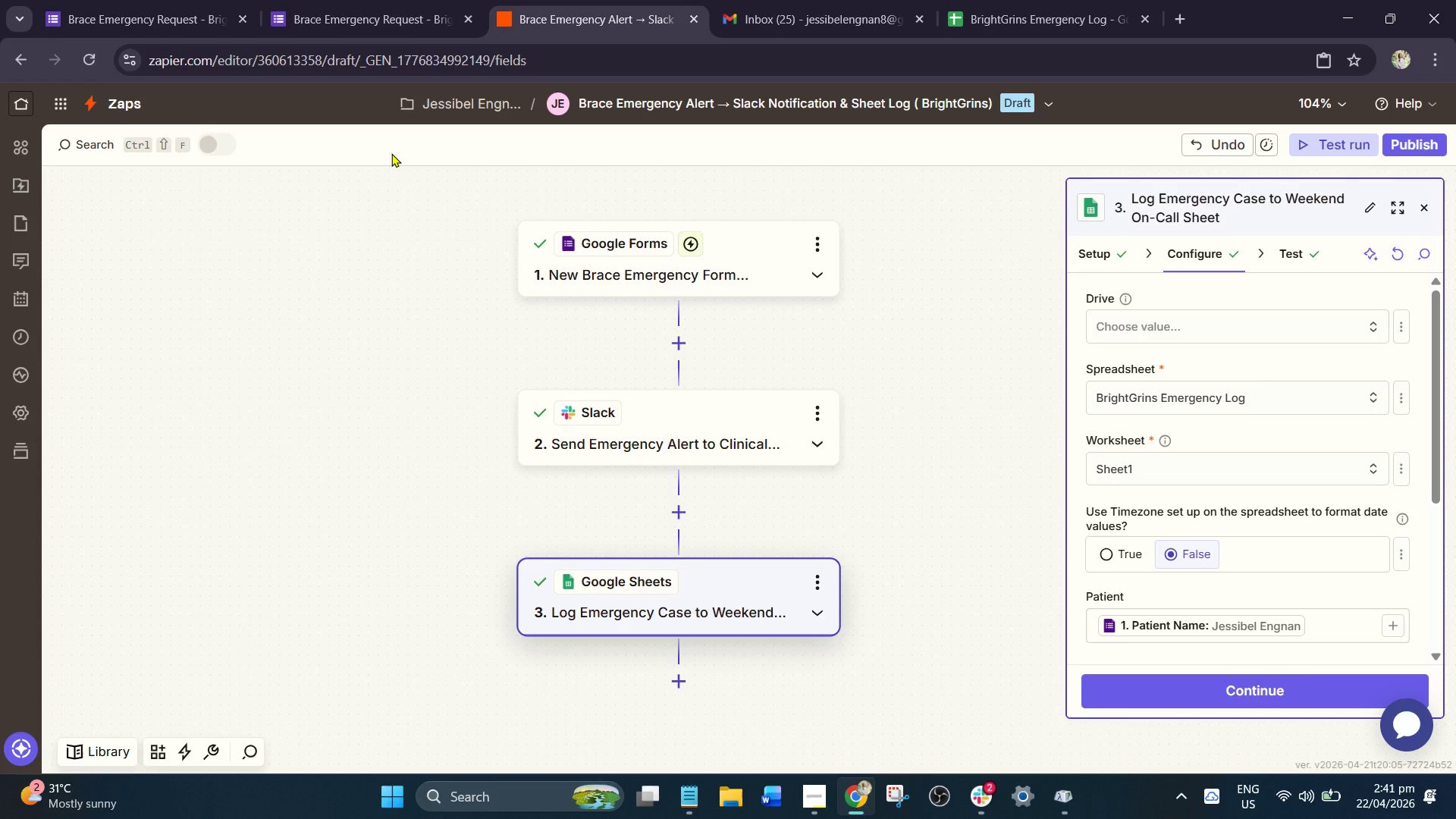 
left_click([780, 0])
 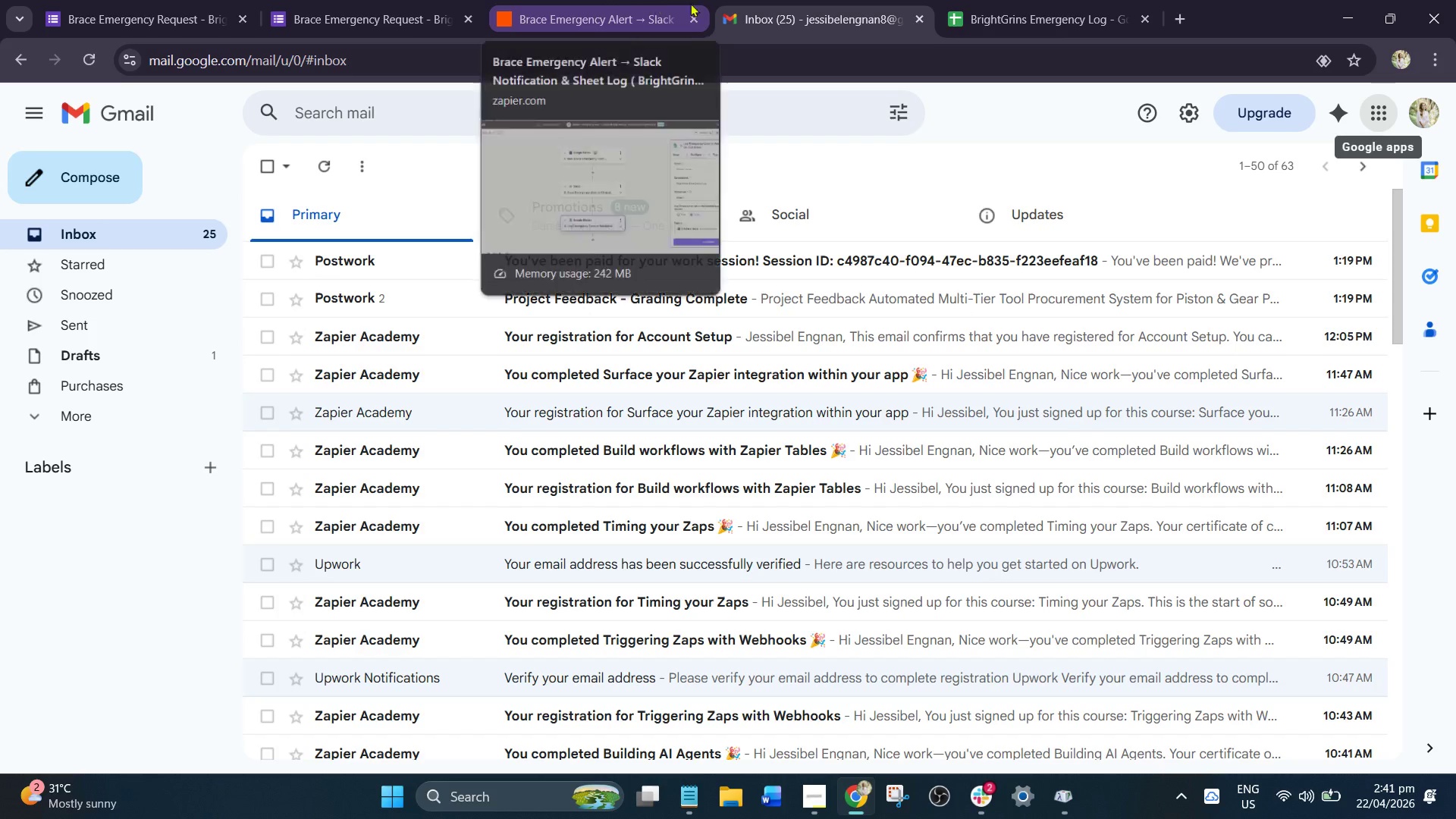 
left_click([879, 2])
 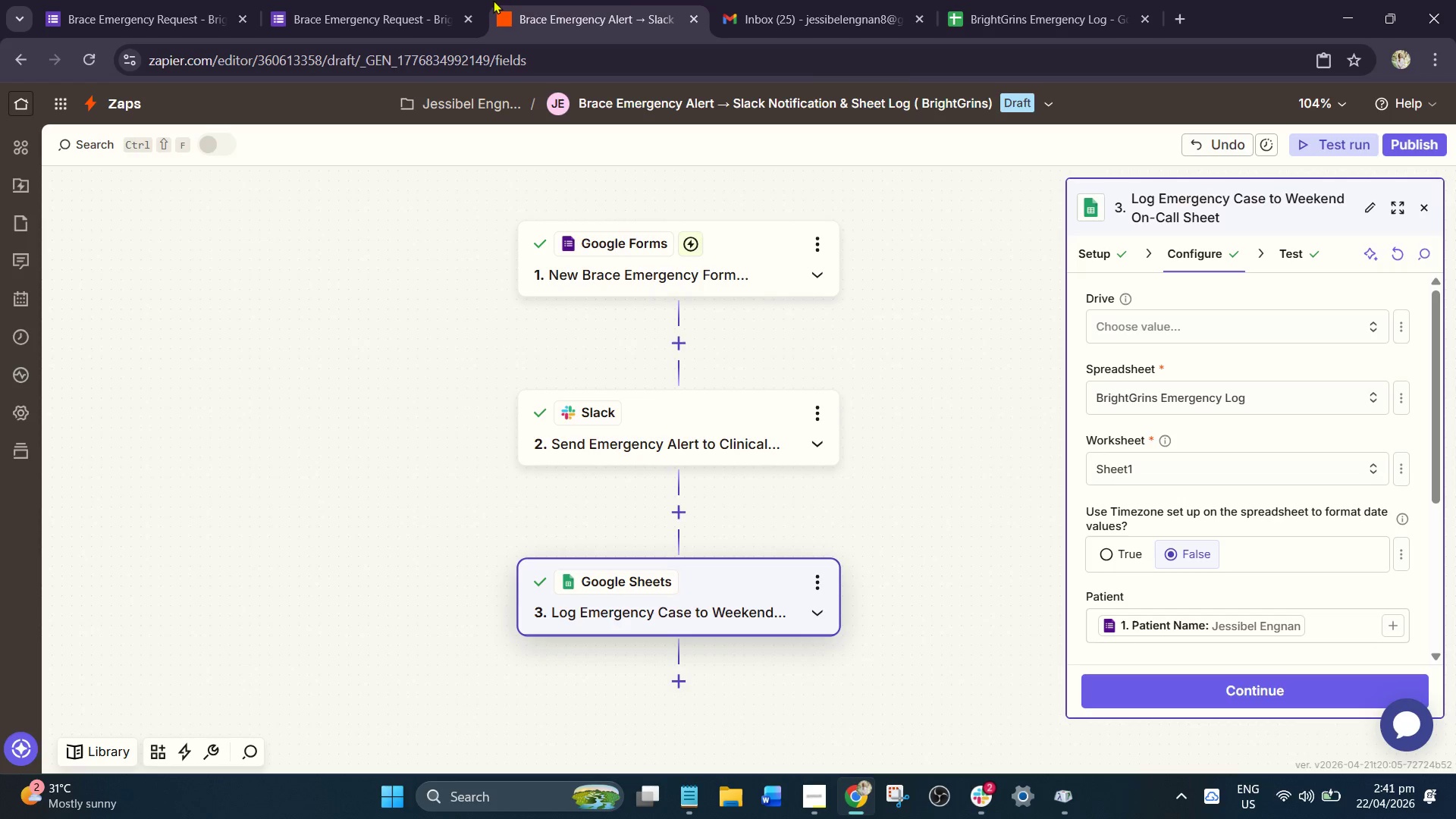 
double_click([366, 0])
 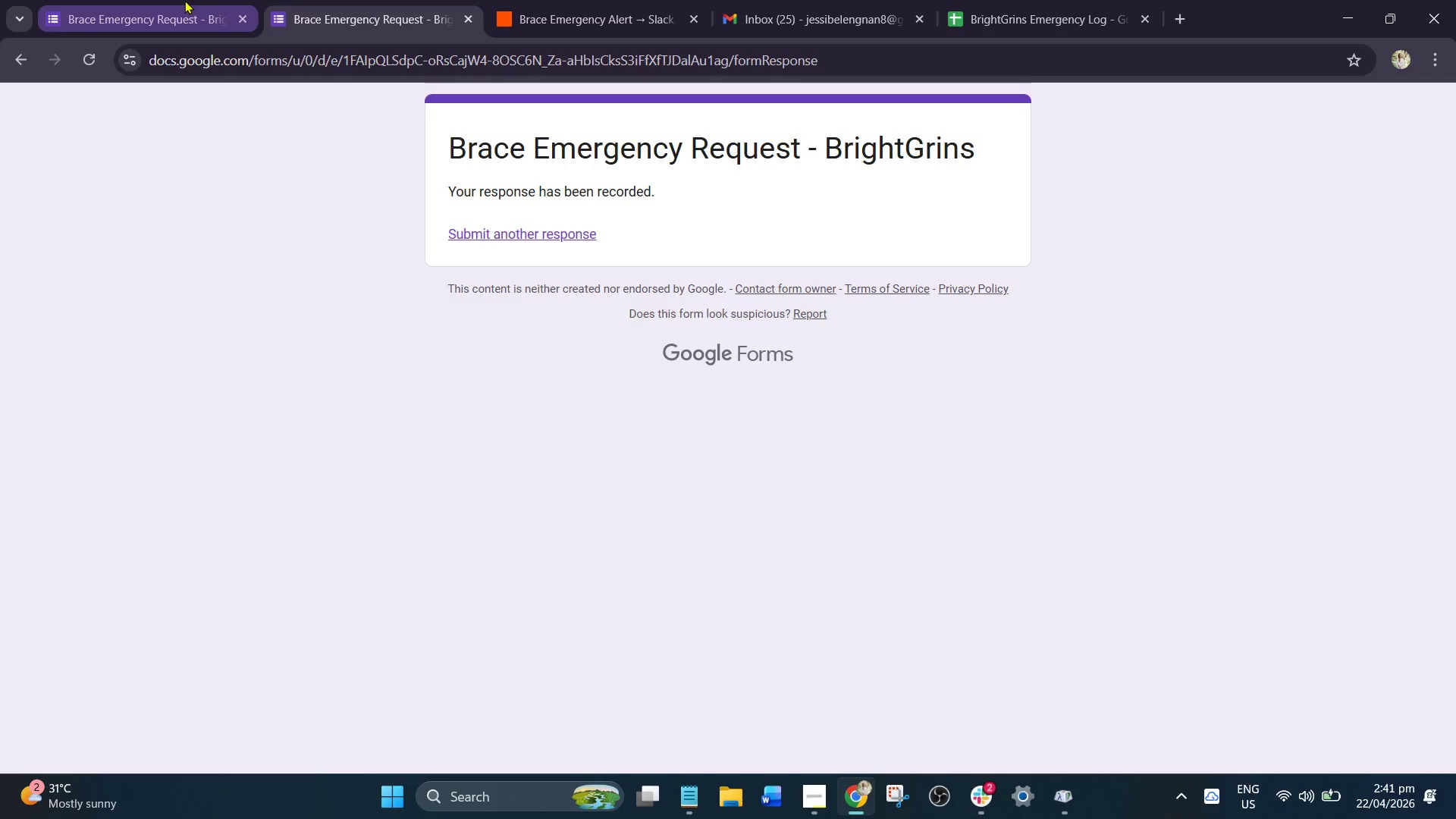 
left_click([184, 0])
 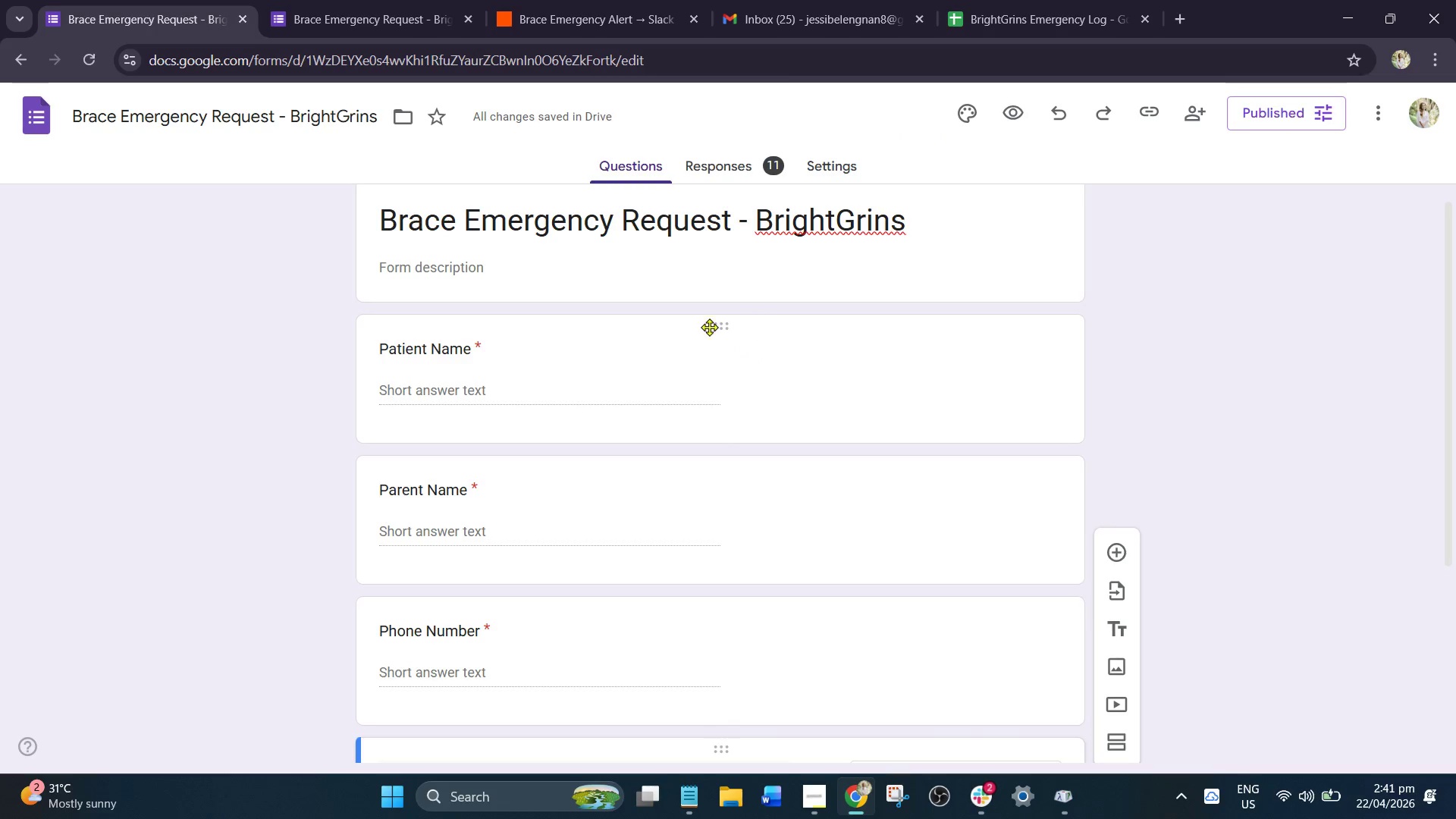 
scroll: coordinate [738, 370], scroll_direction: down, amount: 1.0
 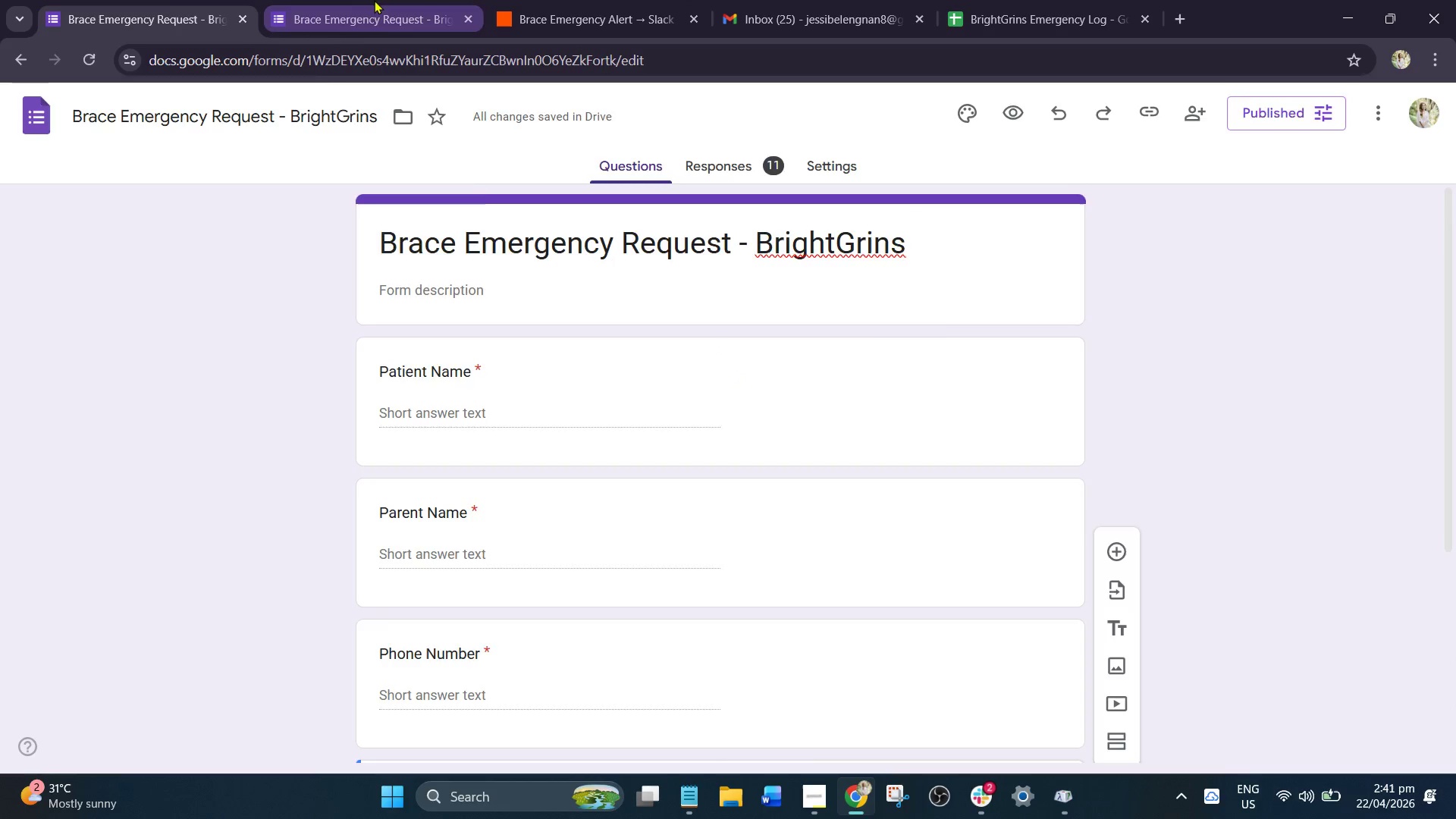 
left_click([375, 0])
 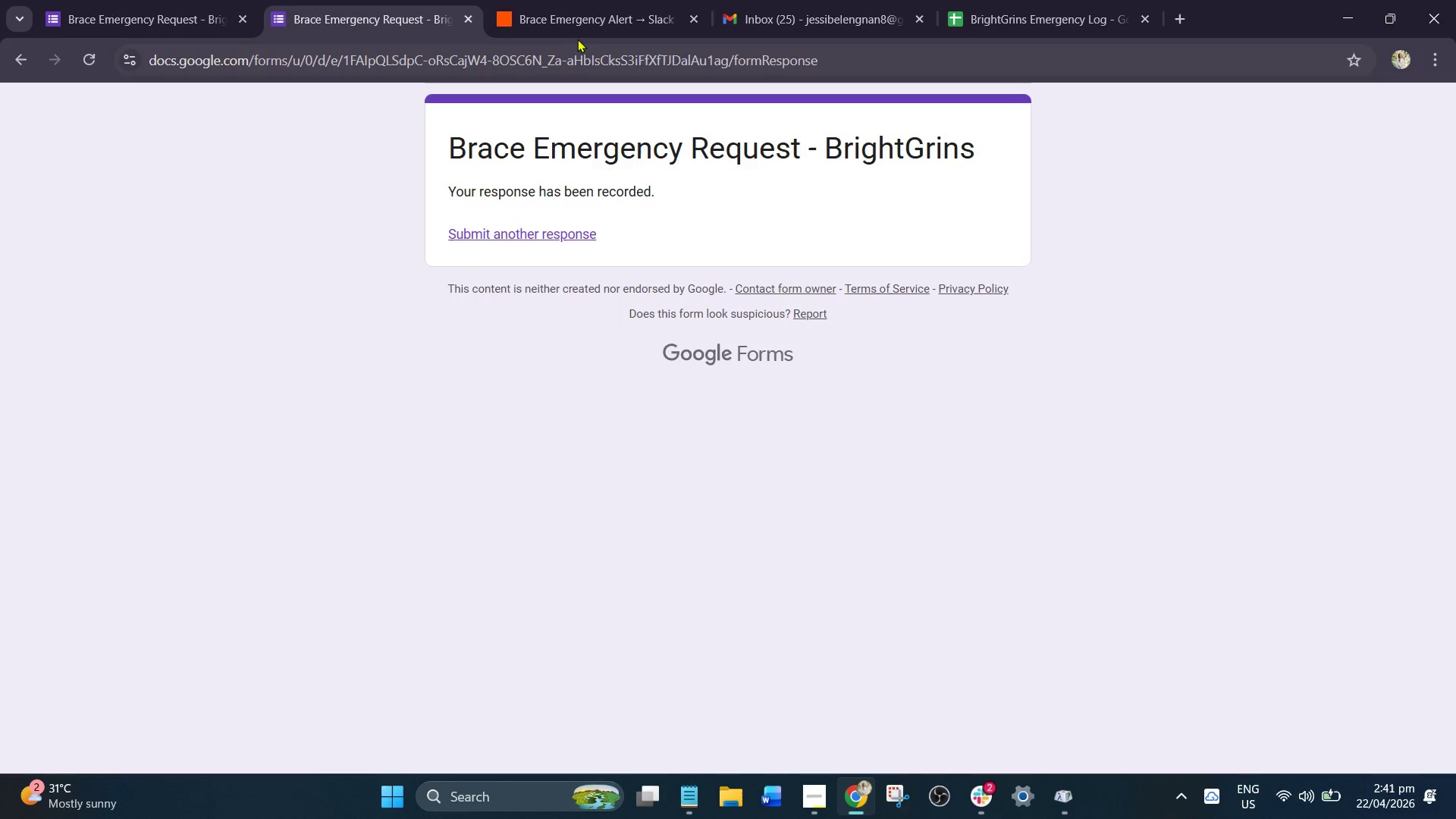 
left_click([597, 20])
 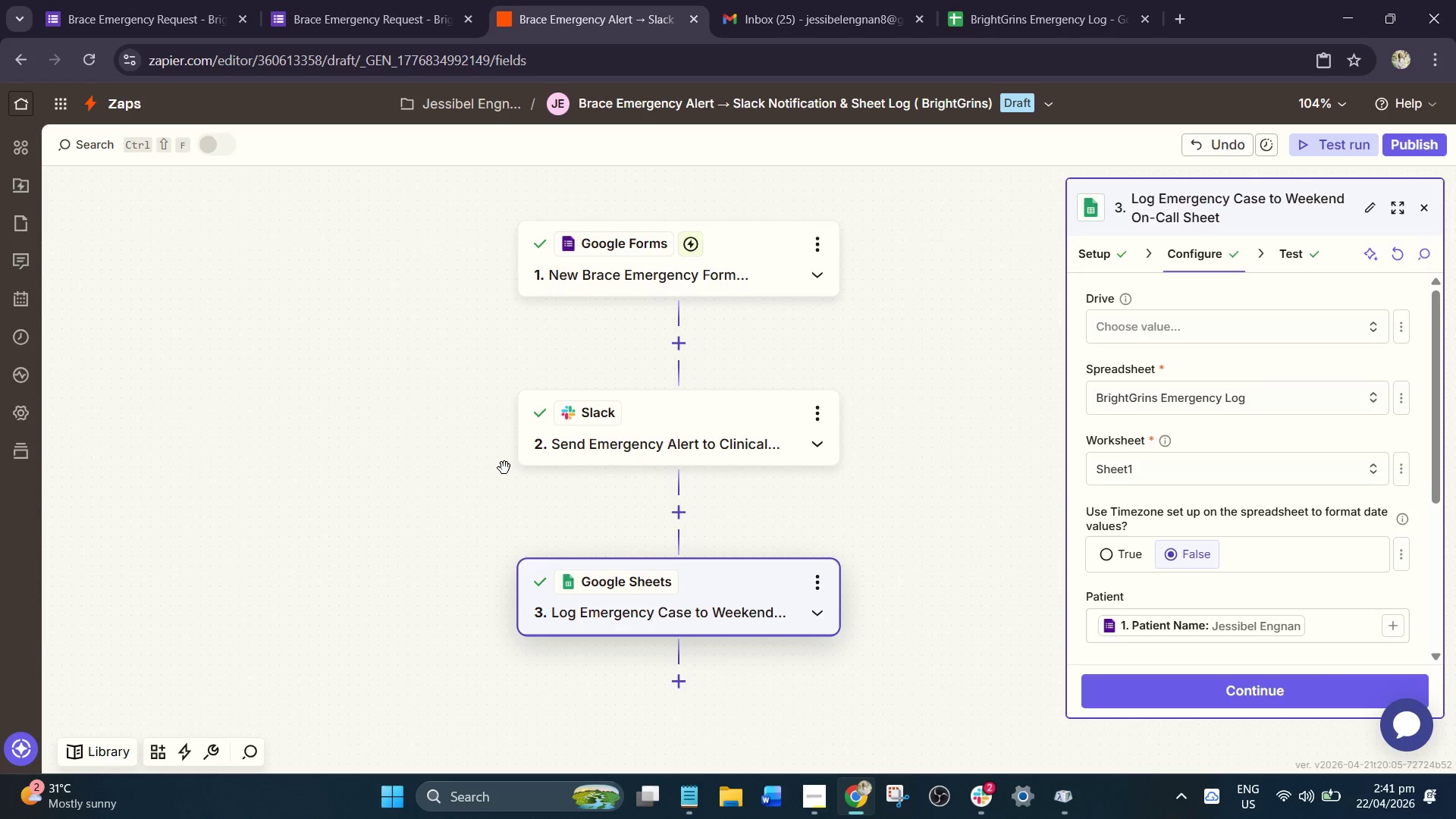 
wait(9.92)
 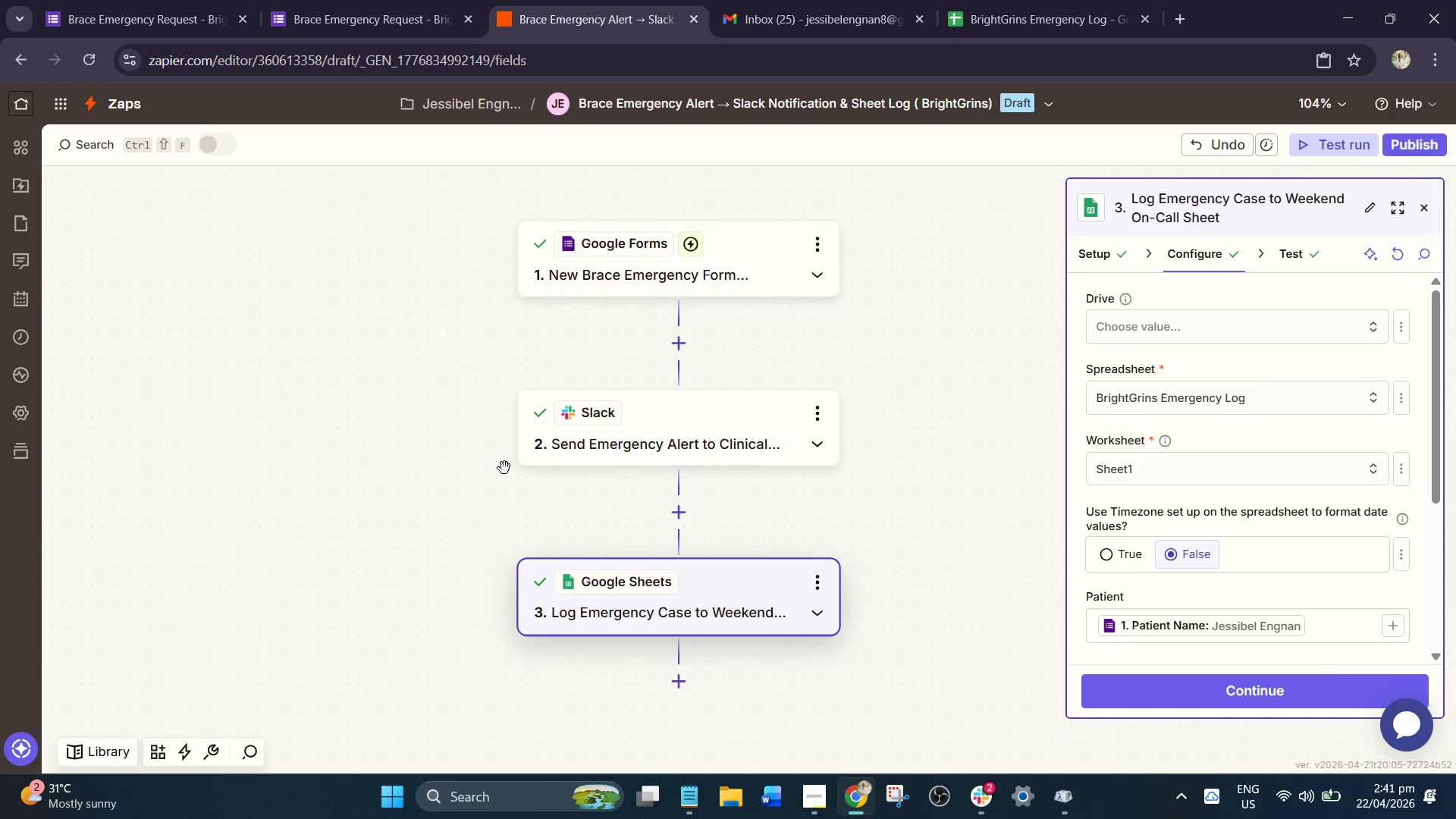 
left_click([684, 413])
 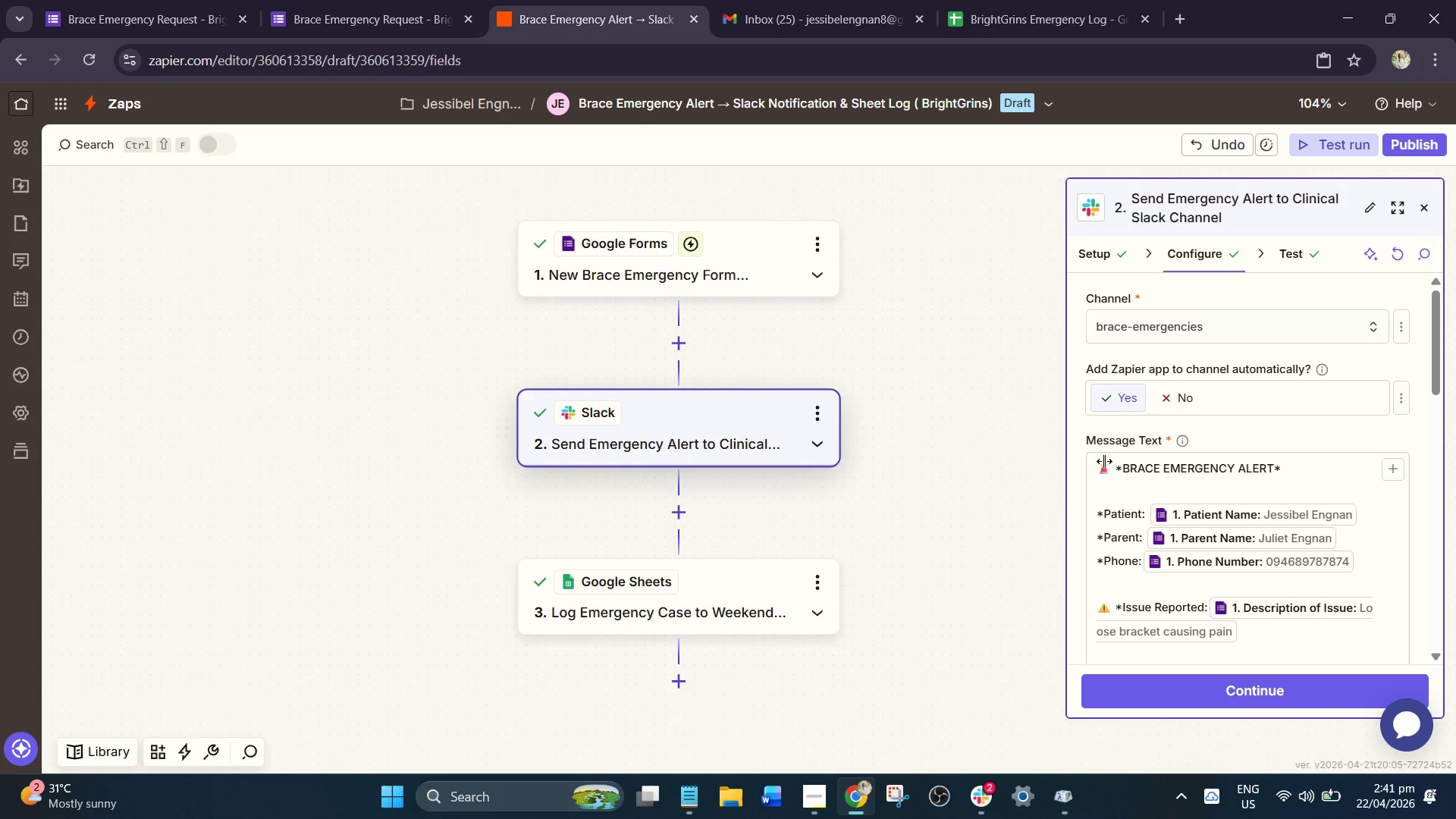 
scroll: coordinate [1210, 540], scroll_direction: down, amount: 1.0
 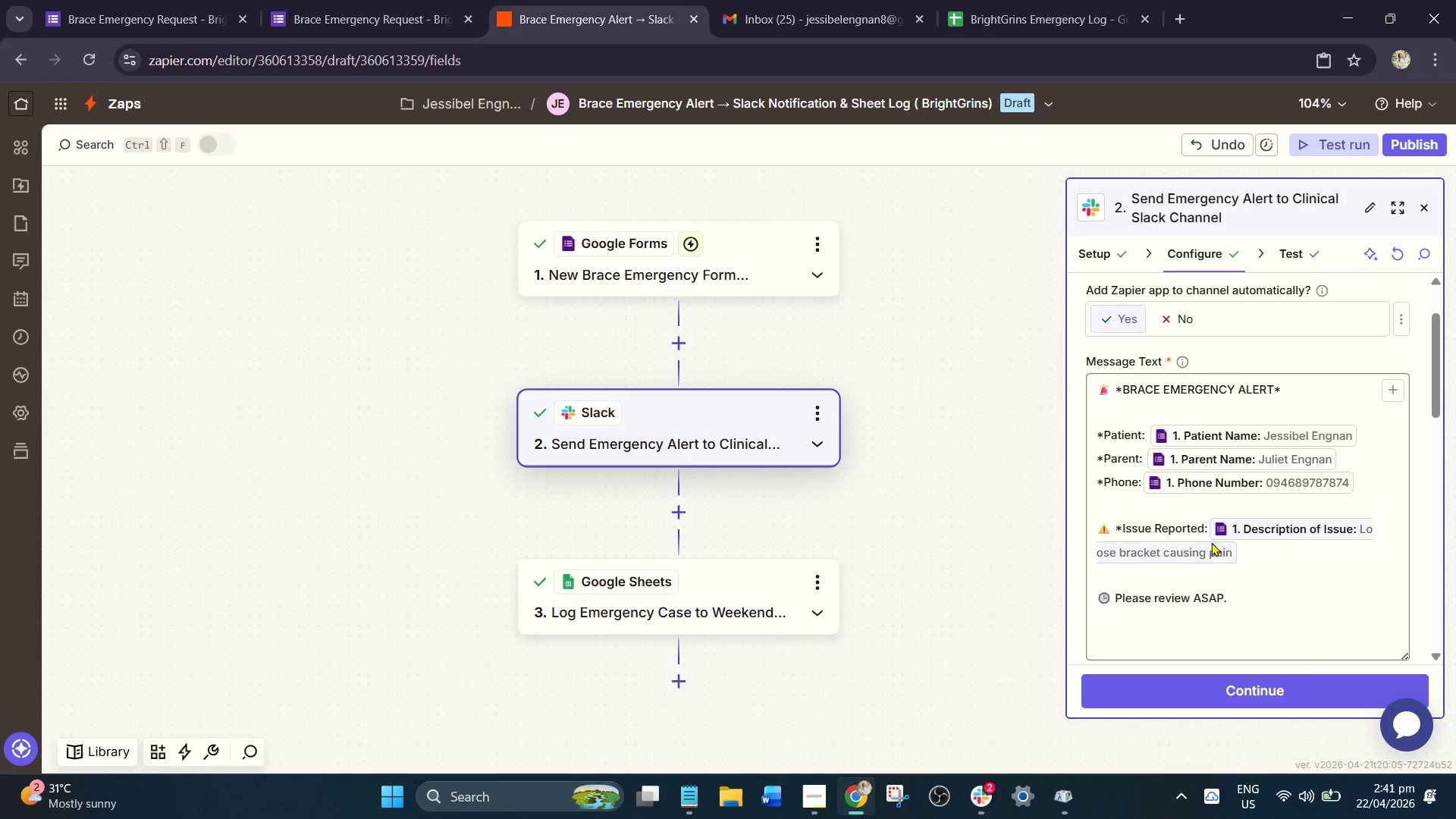 
mouse_move([1200, 559])
 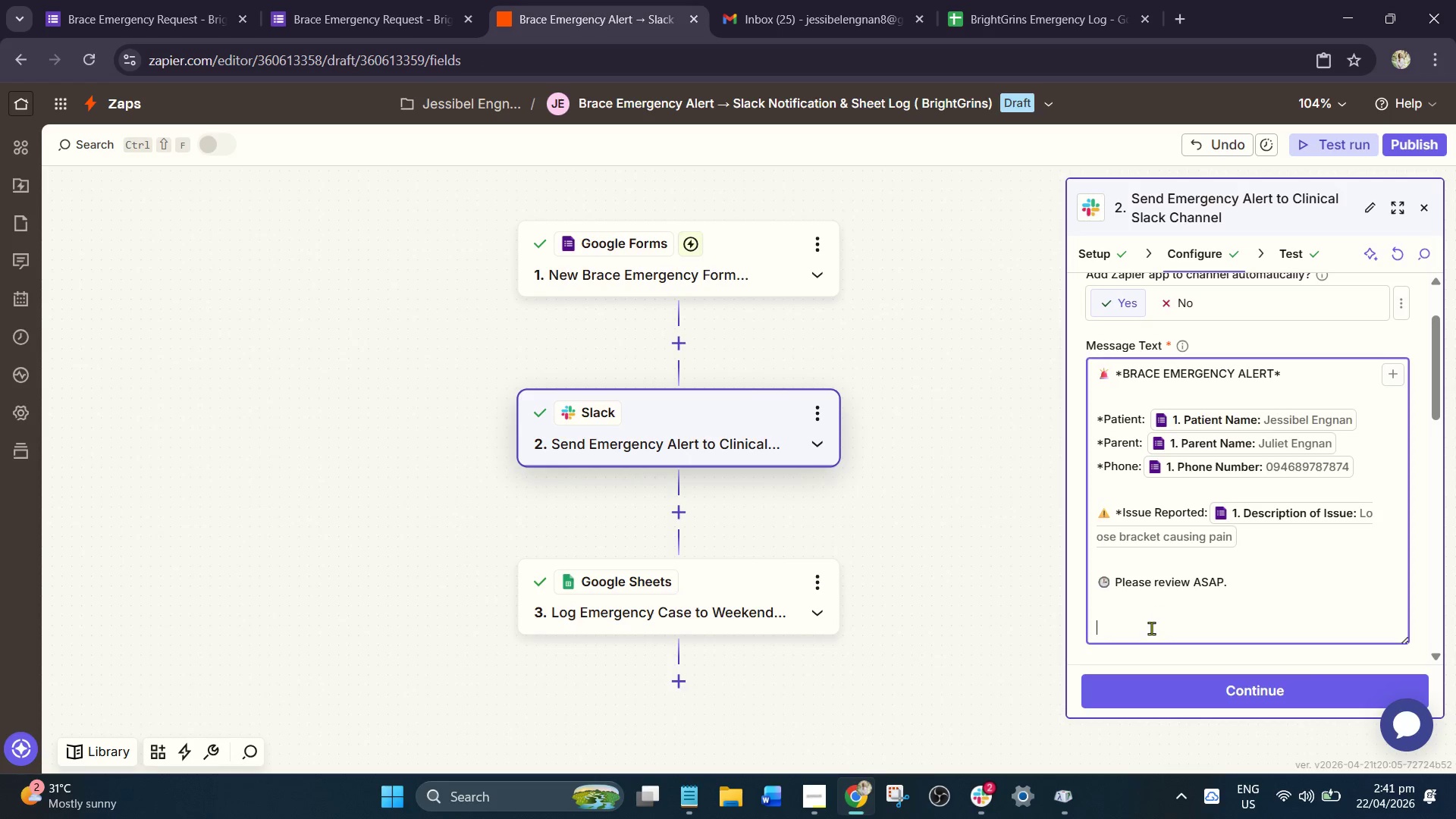 
left_click([1151, 628])
 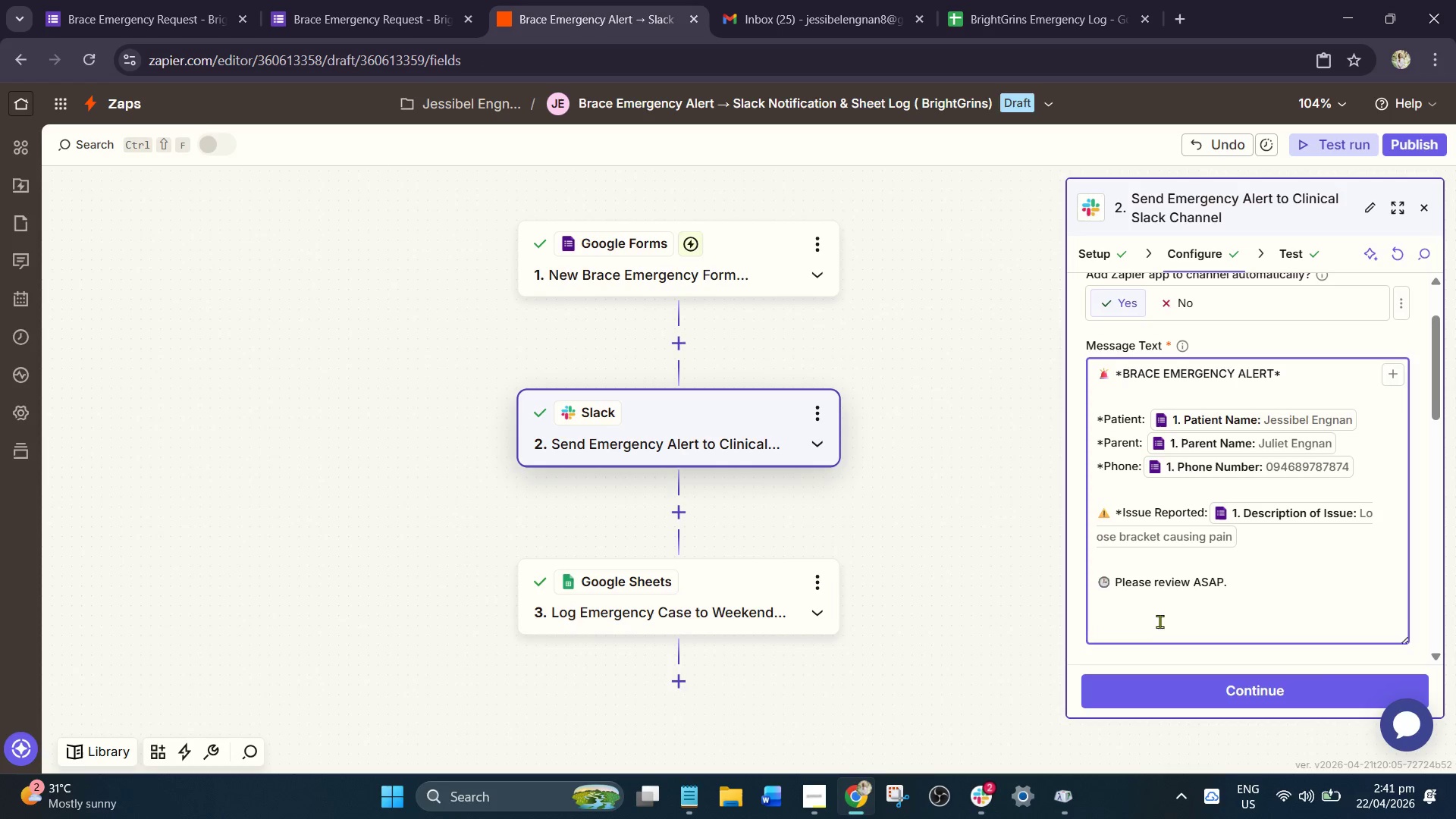 
key(Backspace)
 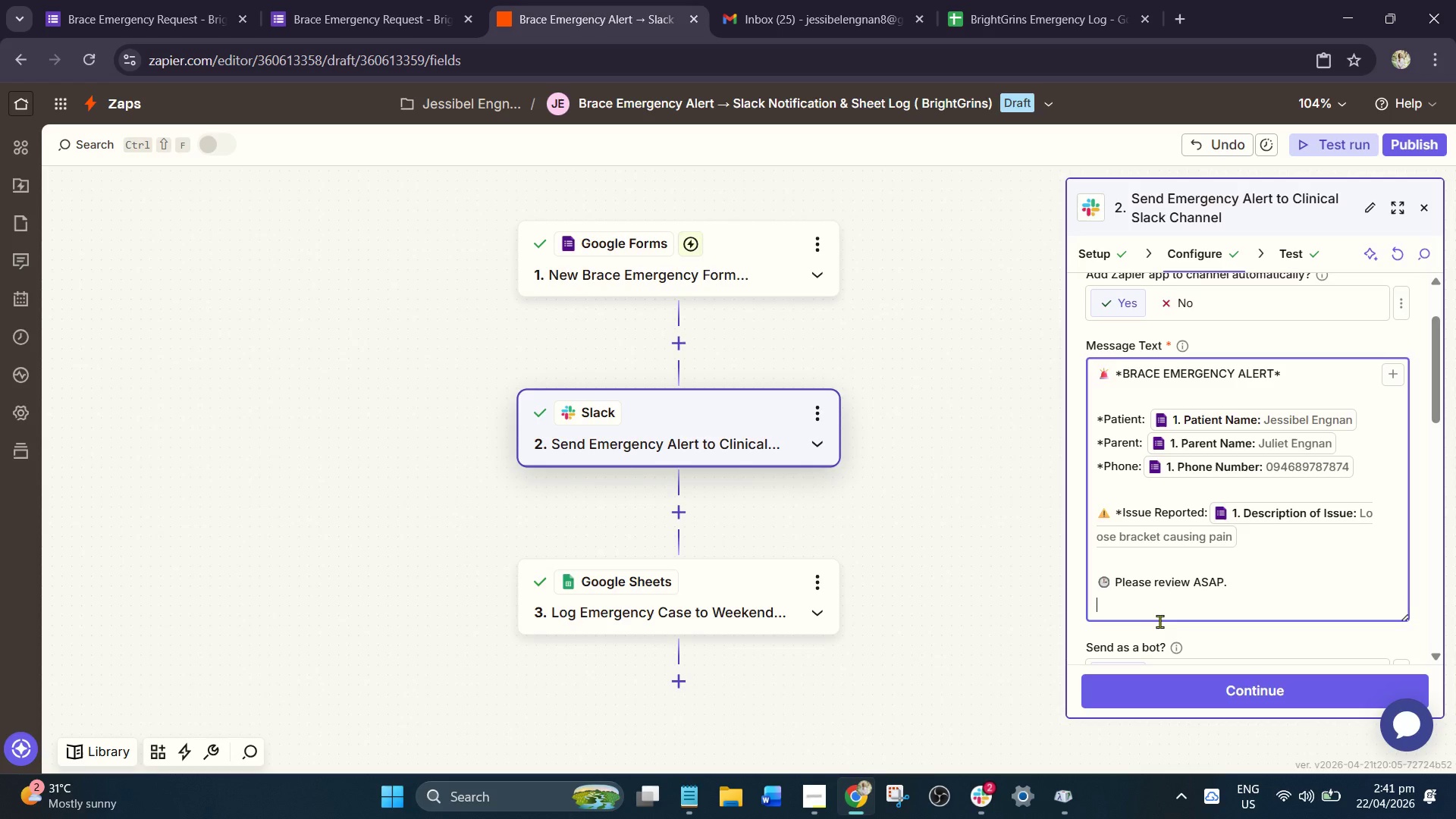 
key(Backspace)
 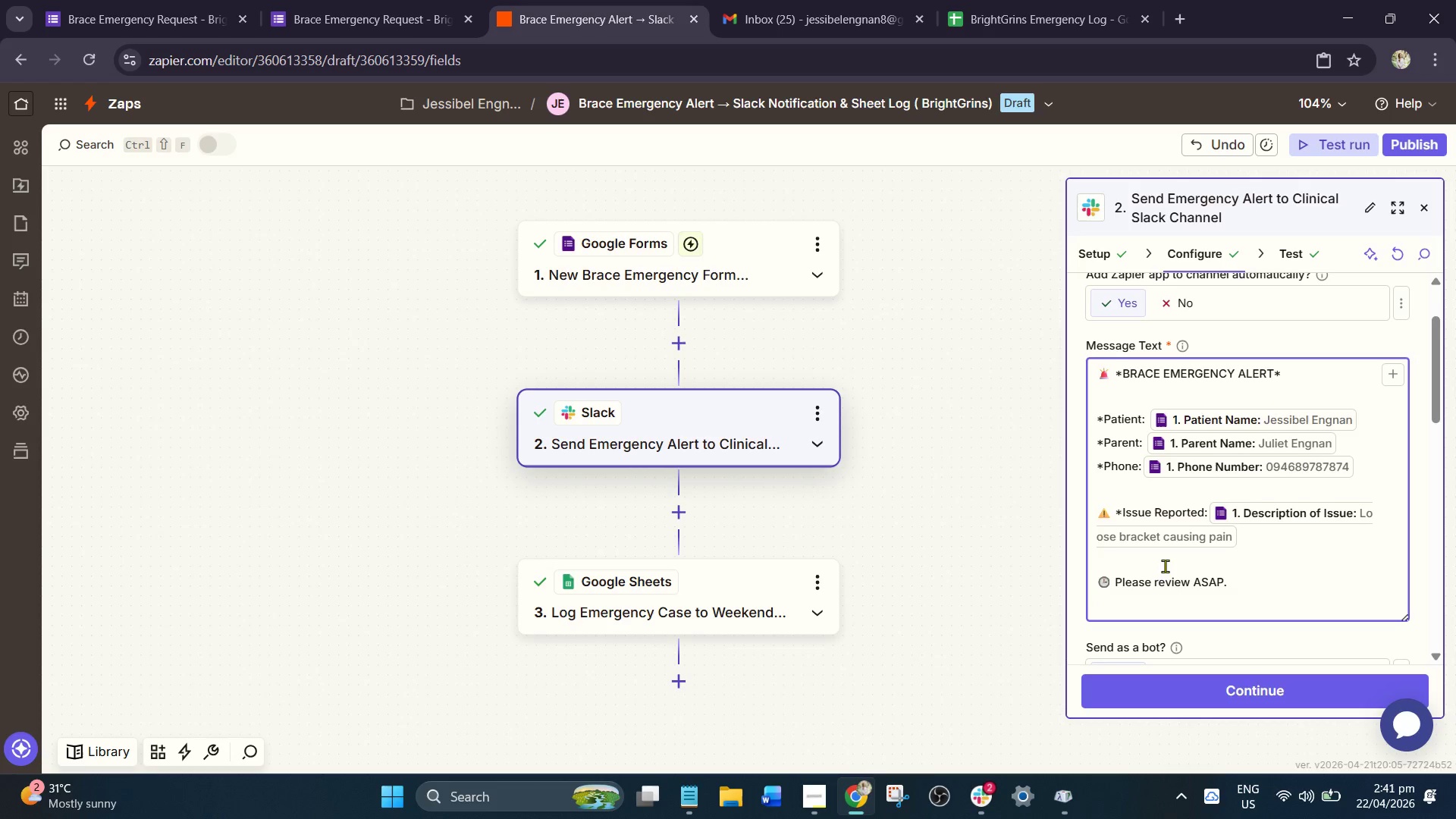 
scroll: coordinate [1181, 568], scroll_direction: down, amount: 3.0
 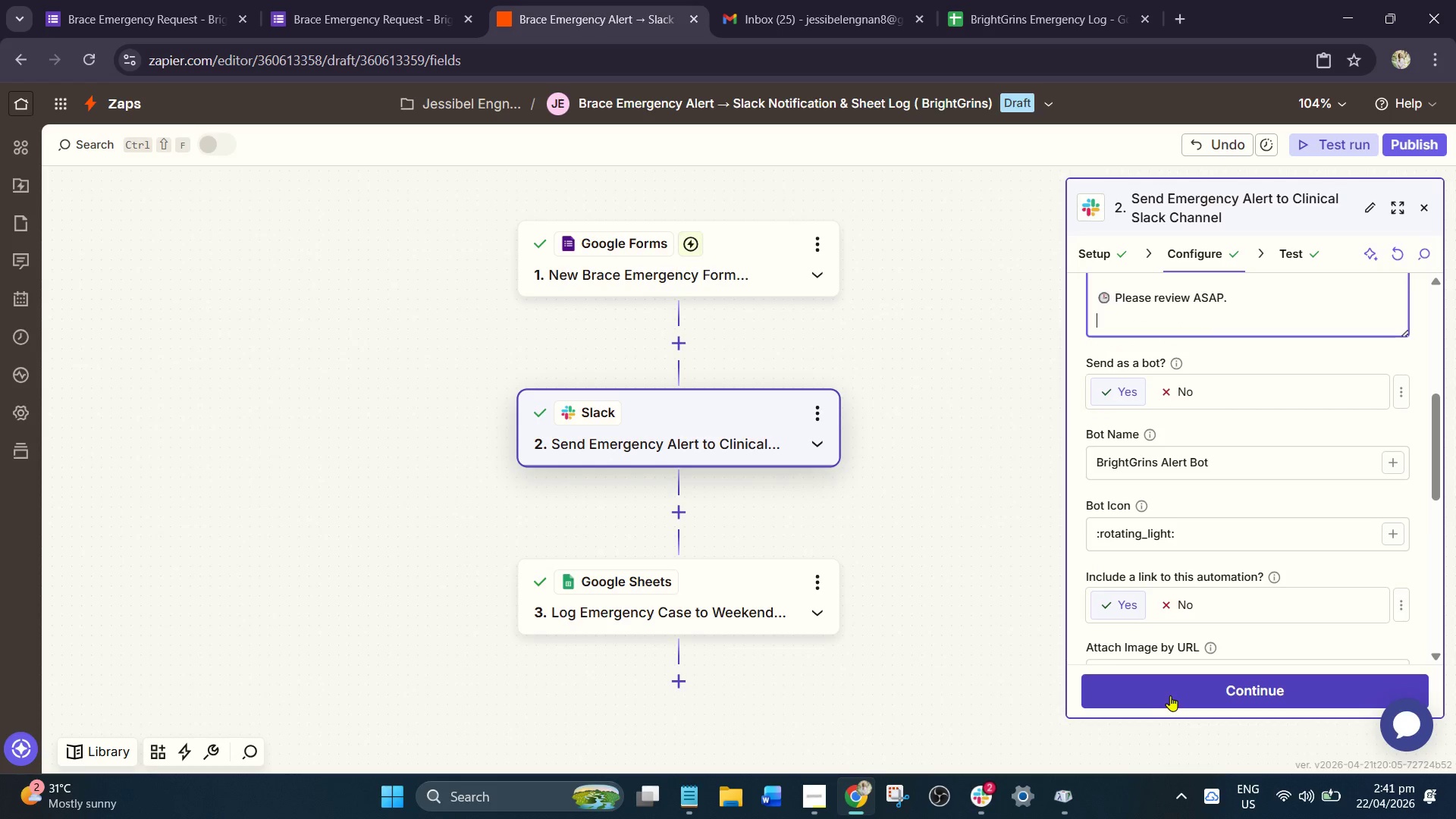 
left_click([1174, 694])
 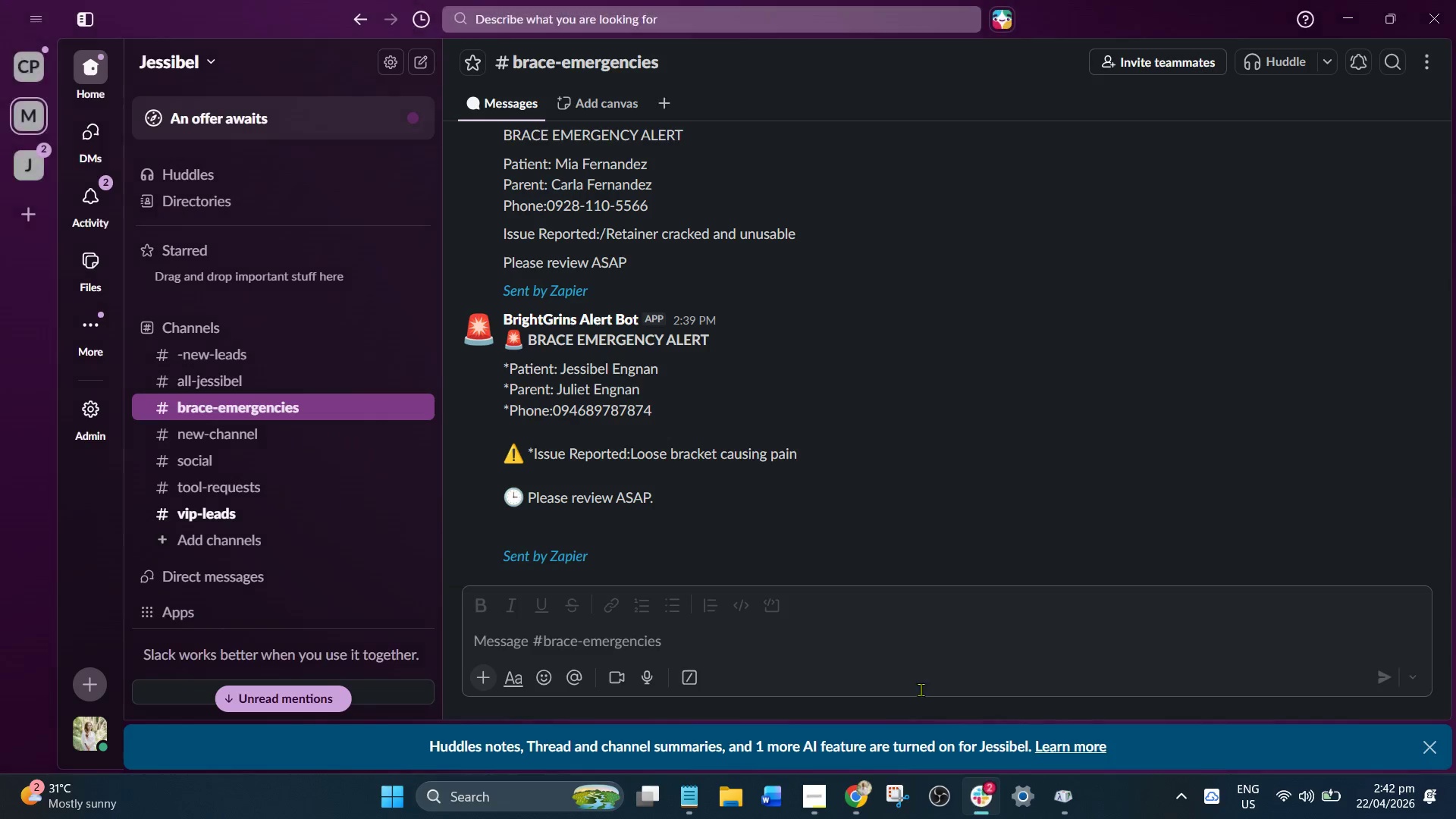 
scroll: coordinate [741, 470], scroll_direction: down, amount: 1.0
 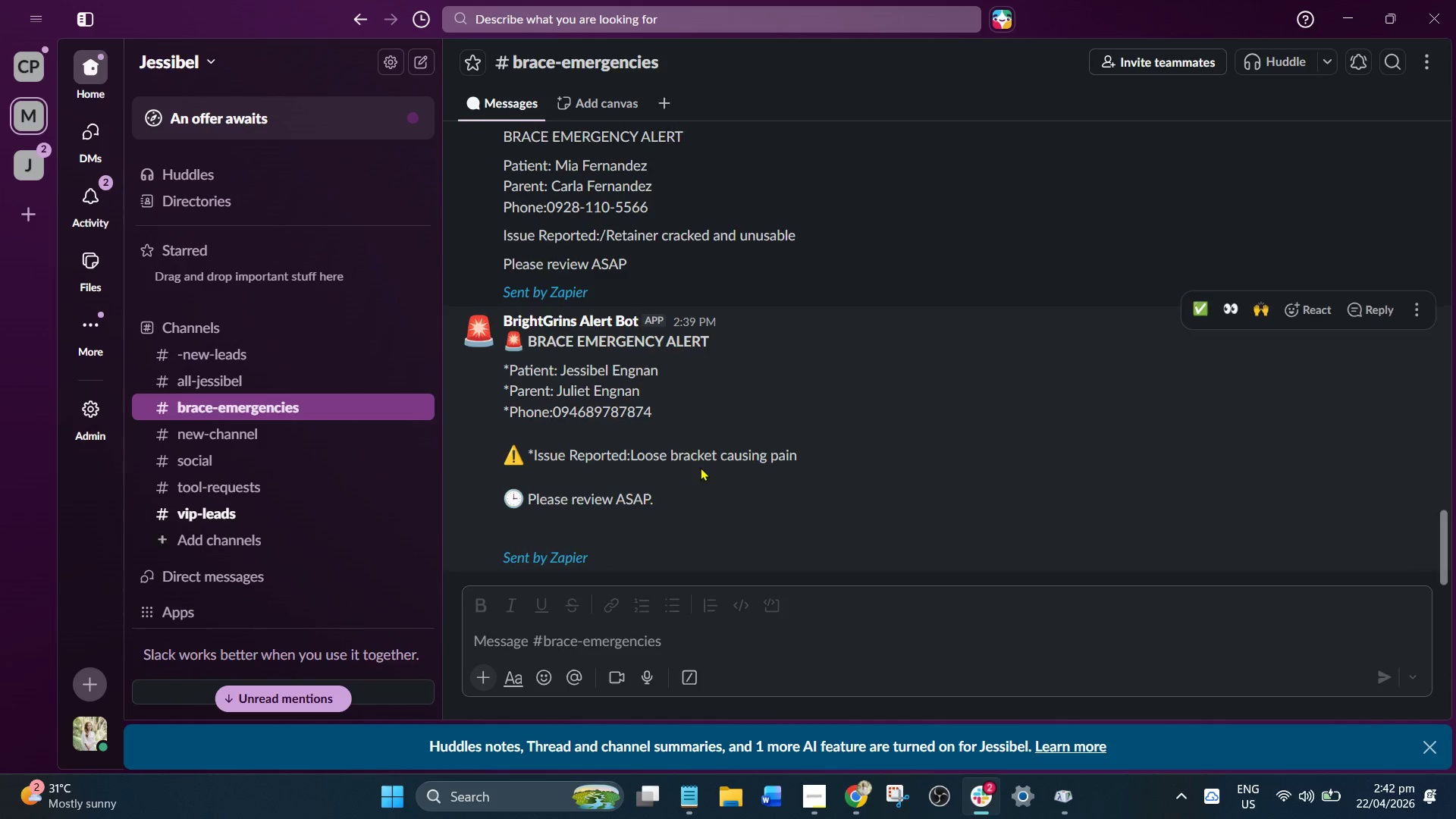 
scroll: coordinate [719, 432], scroll_direction: up, amount: 4.0
 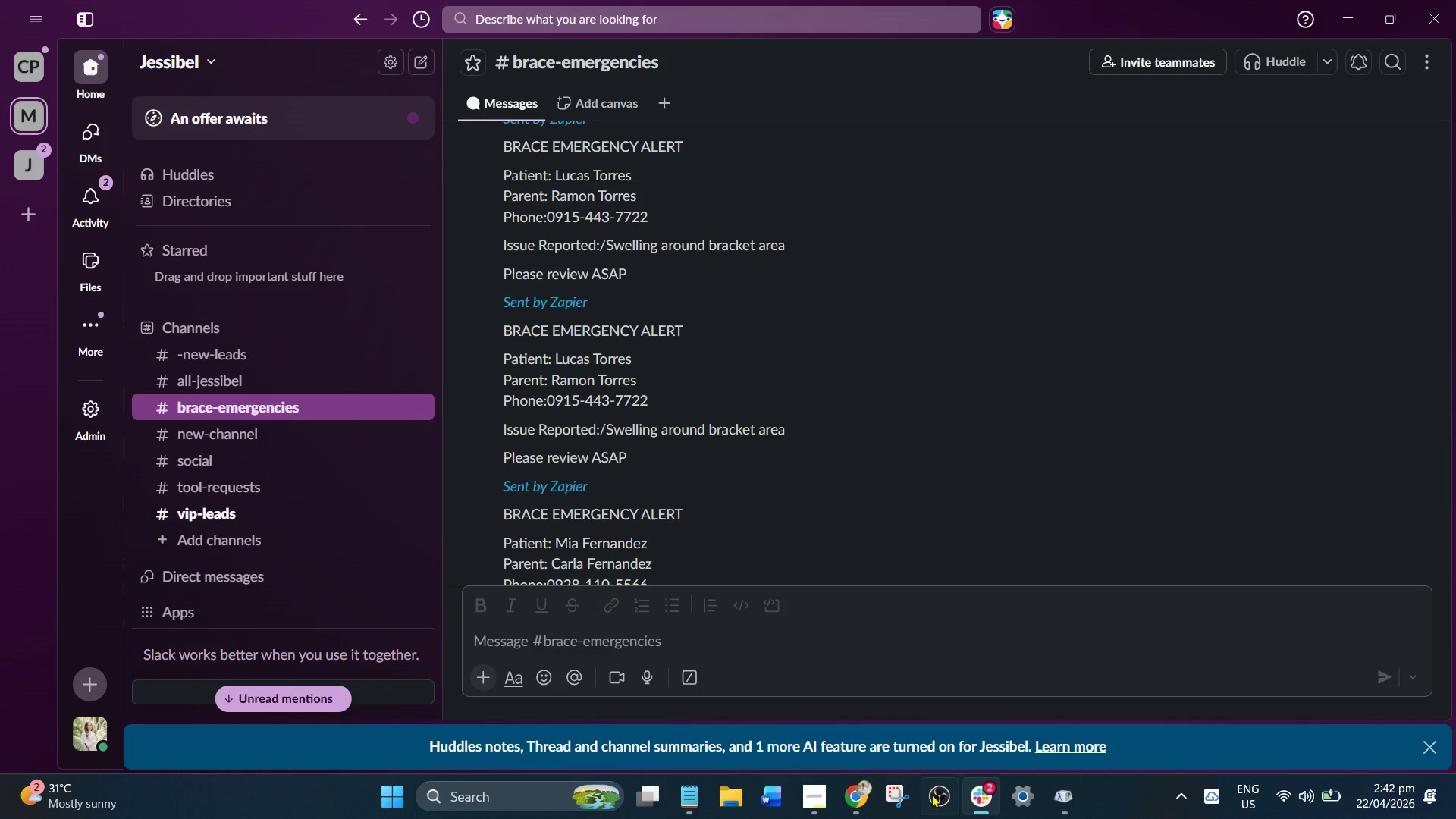 
left_click([869, 802])
 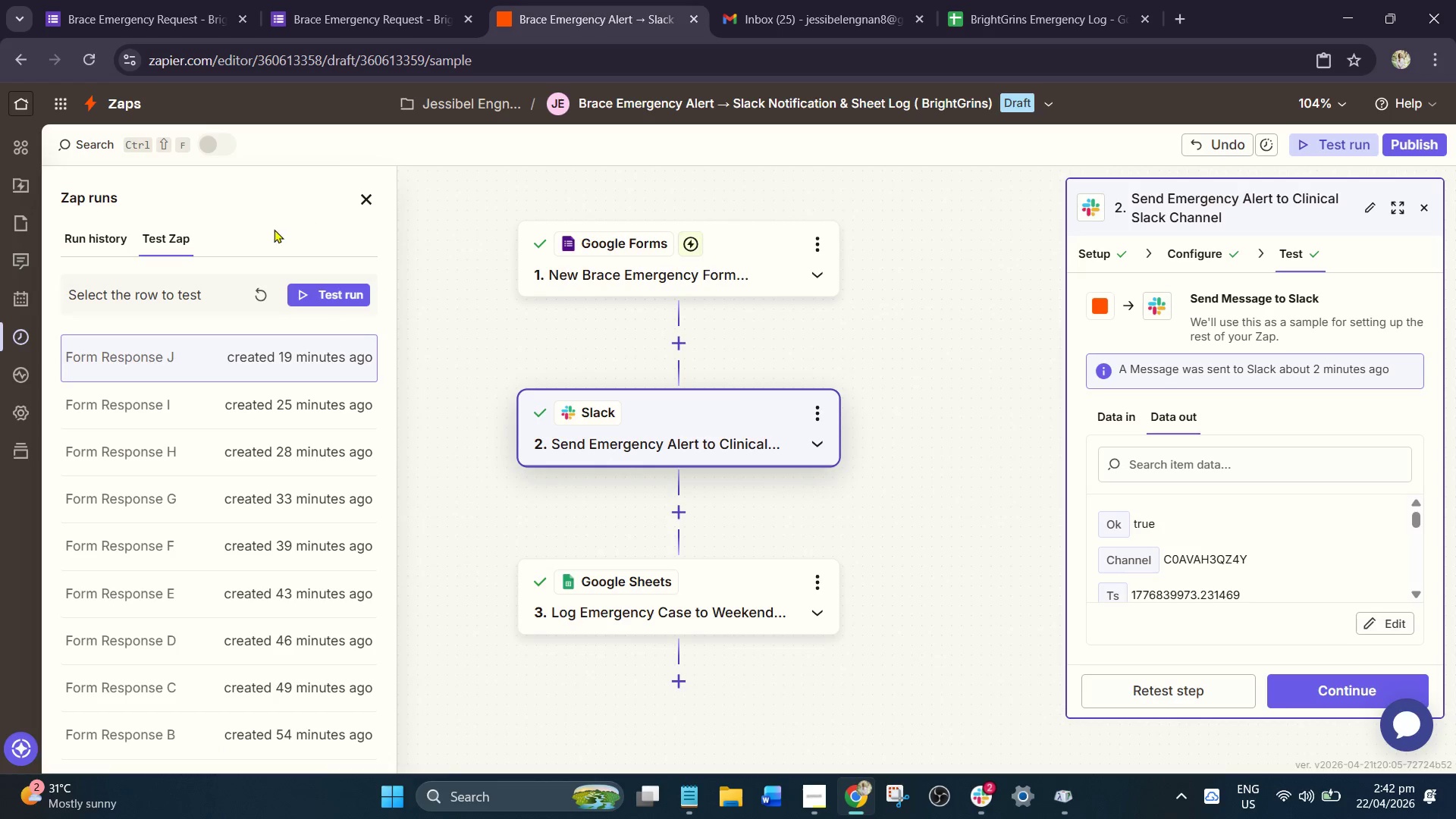 
left_click([219, 409])
 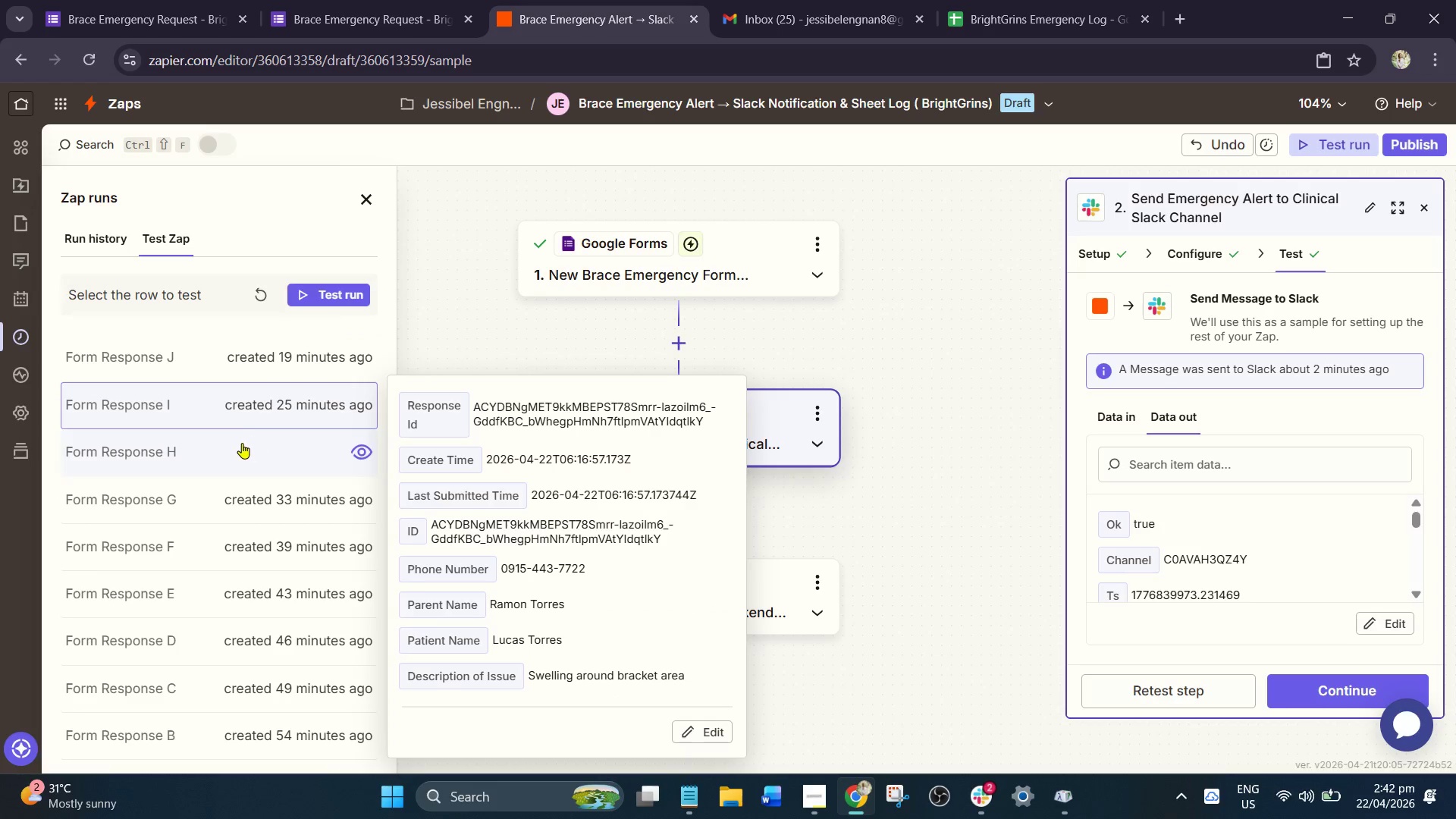 
left_click([231, 445])
 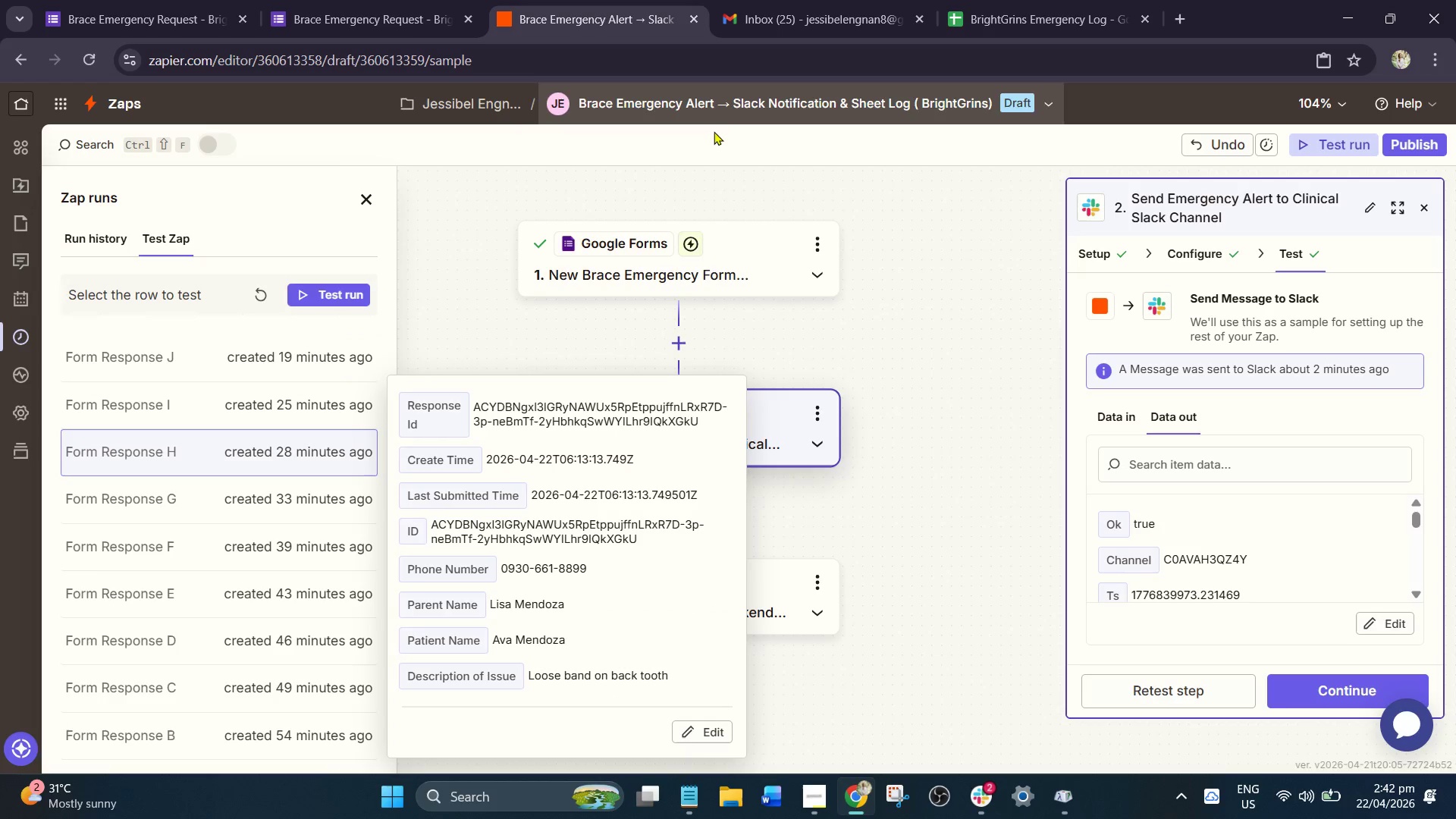 
left_click([816, 5])
 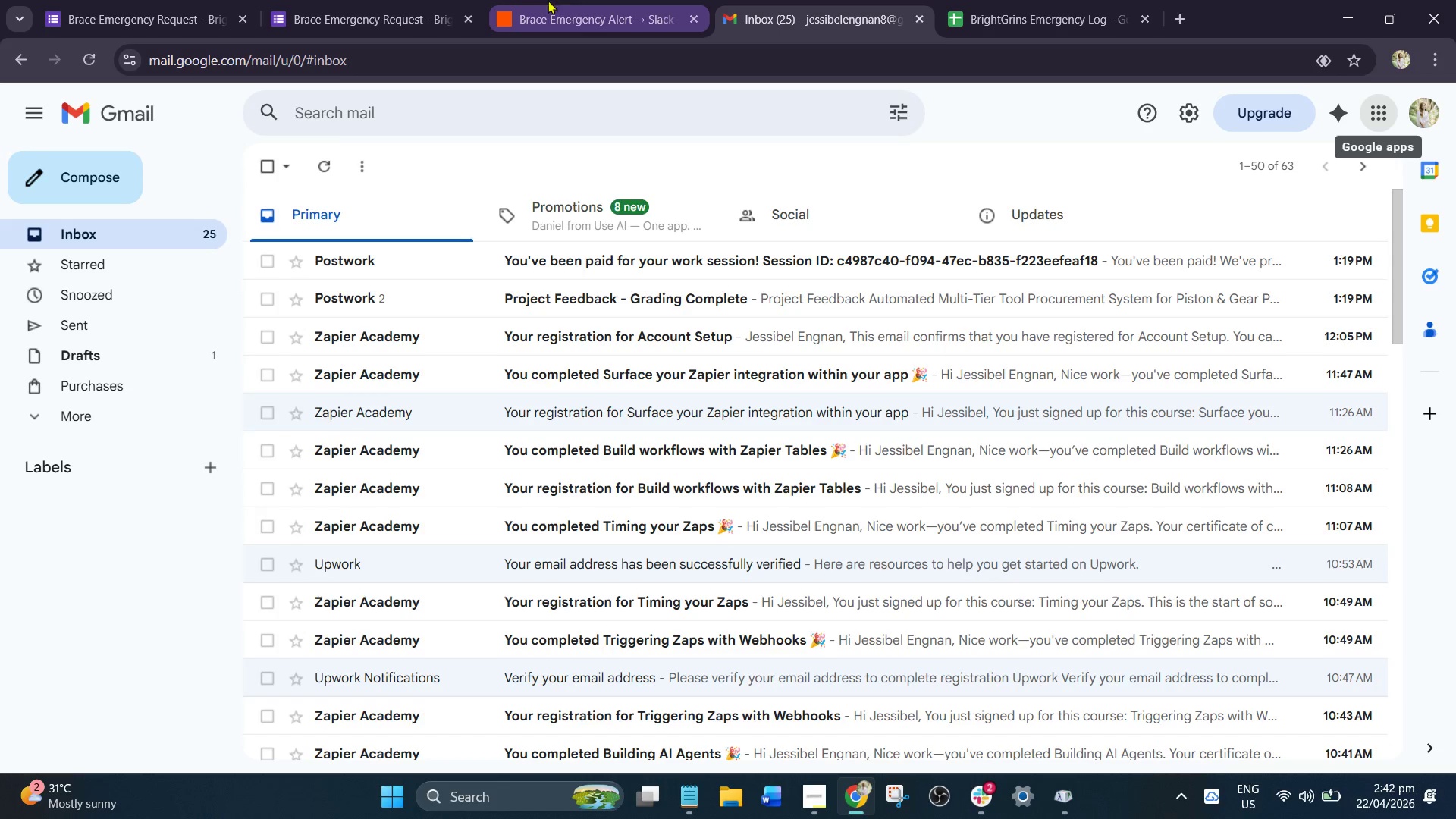 
left_click([405, 0])
 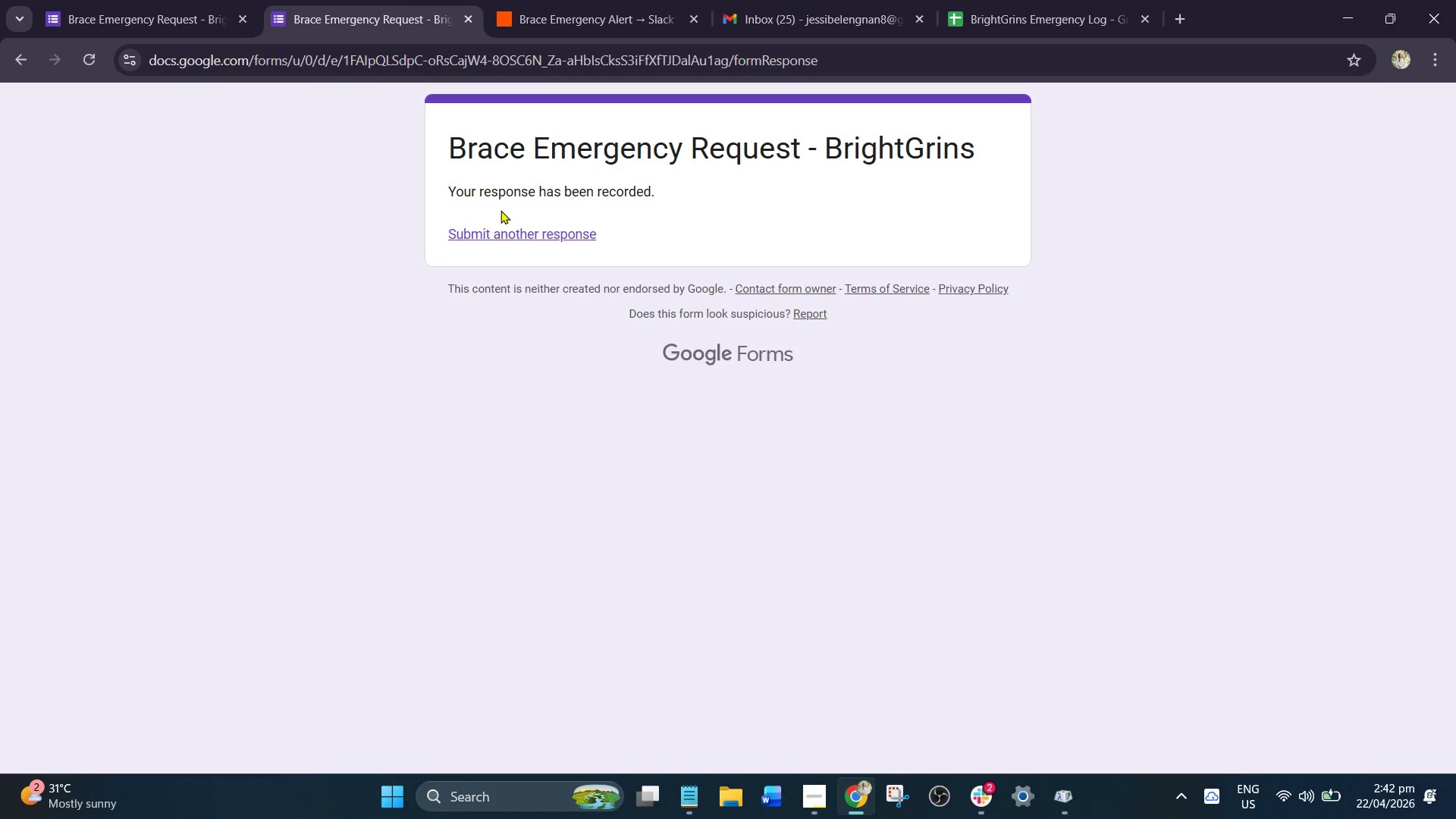 
left_click([502, 234])
 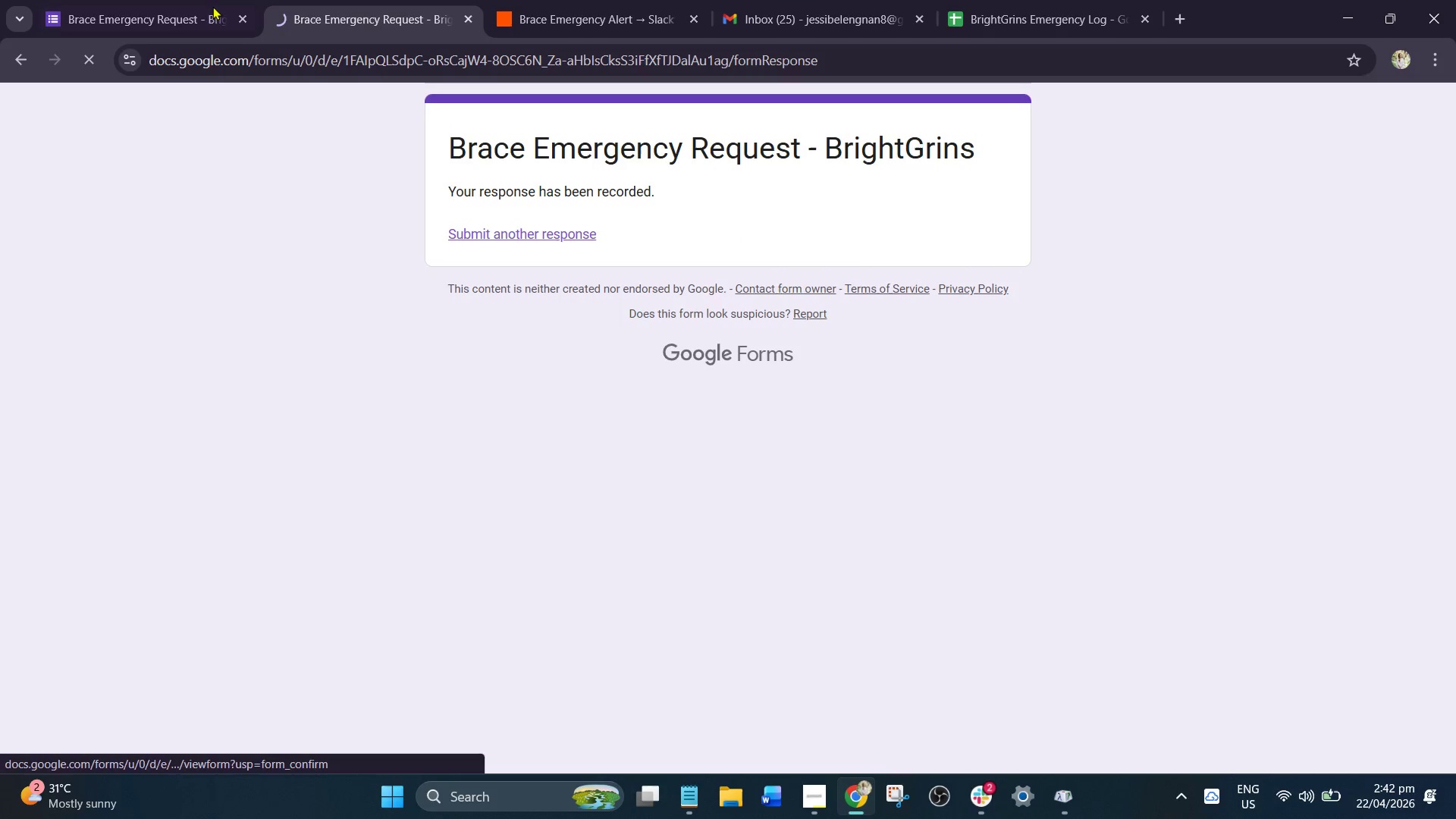 
left_click([184, 0])
 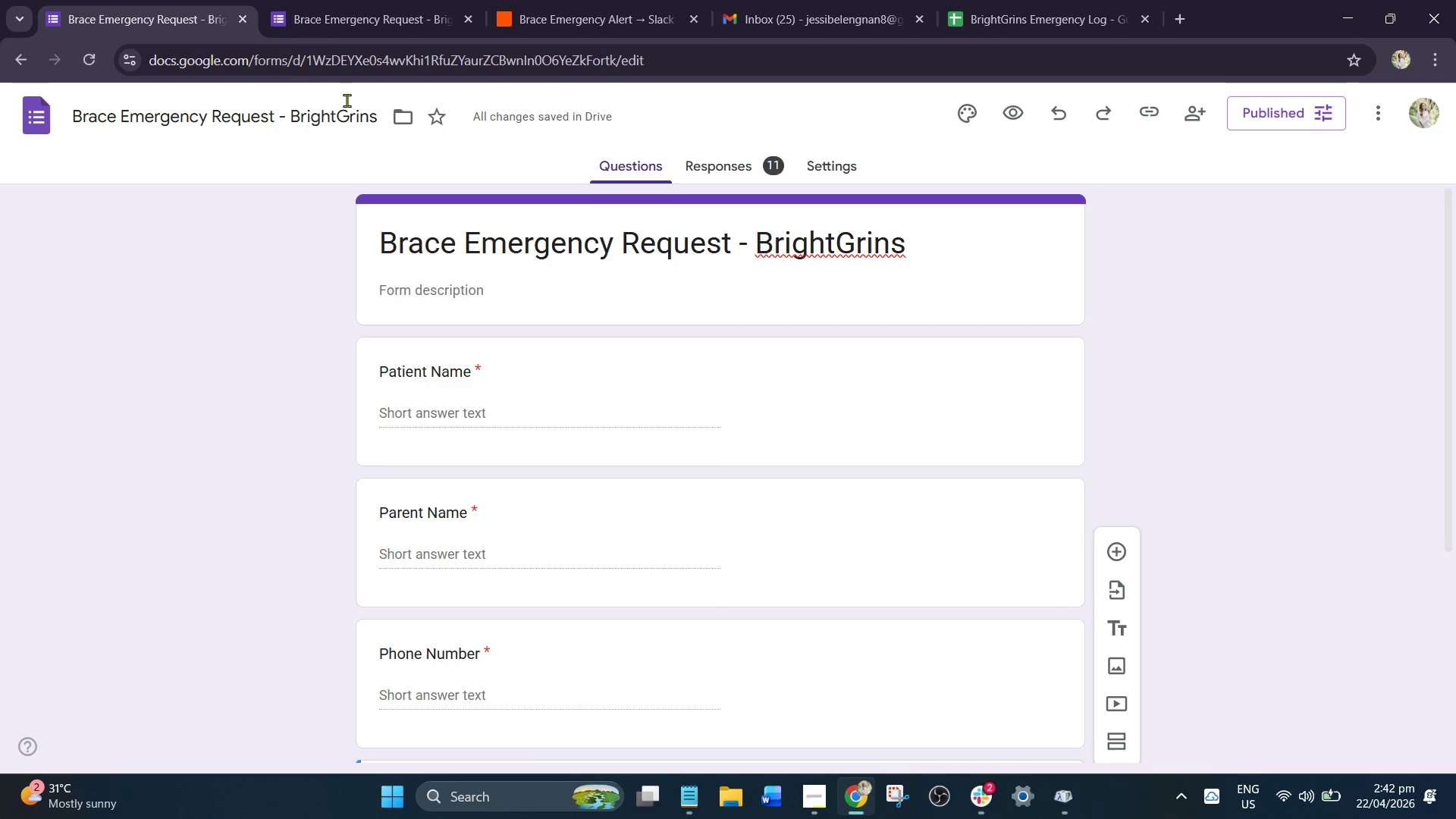 
left_click([239, 16])
 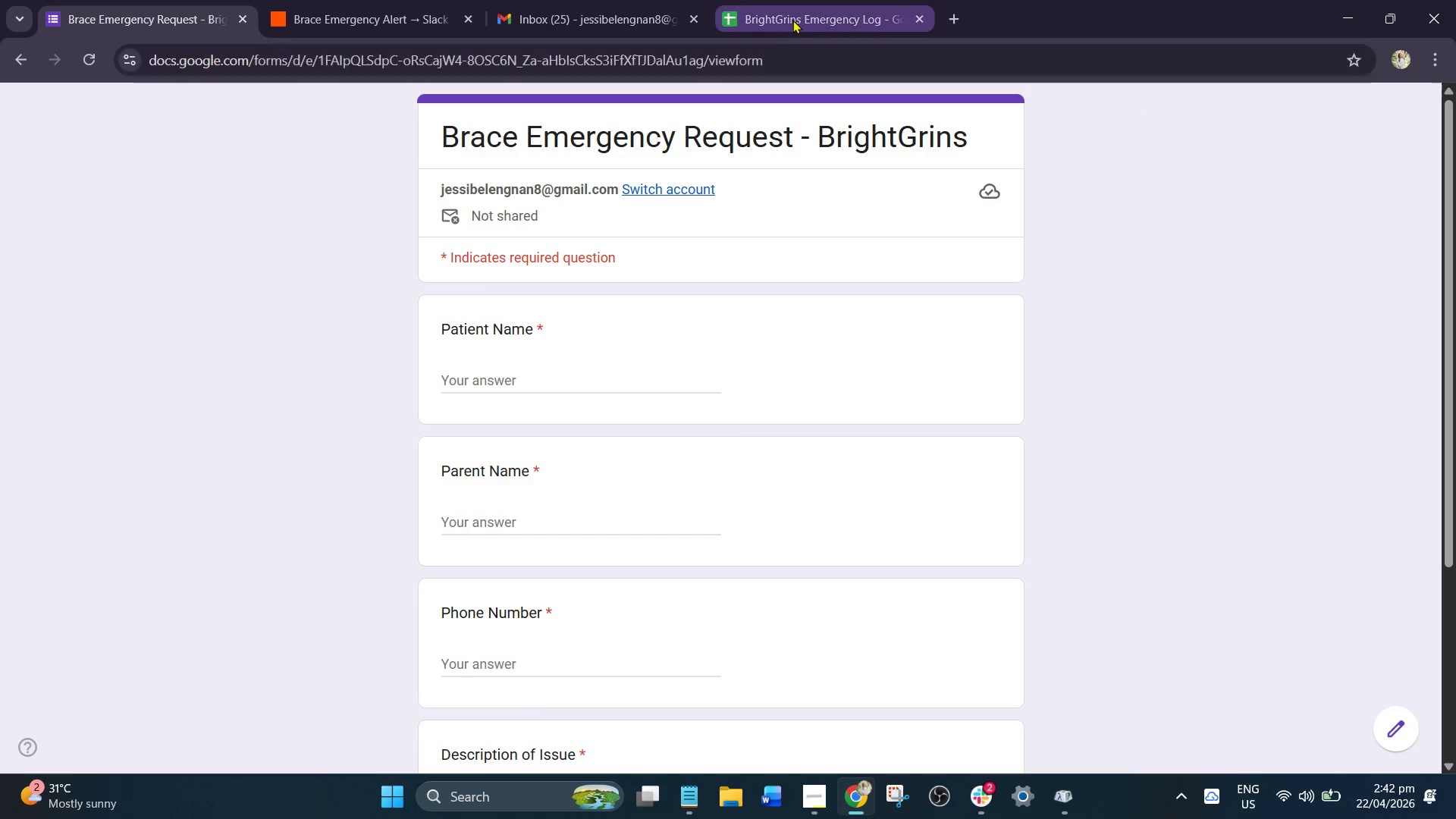 
left_click_drag(start_coordinate=[793, 19], to_coordinate=[787, 17])
 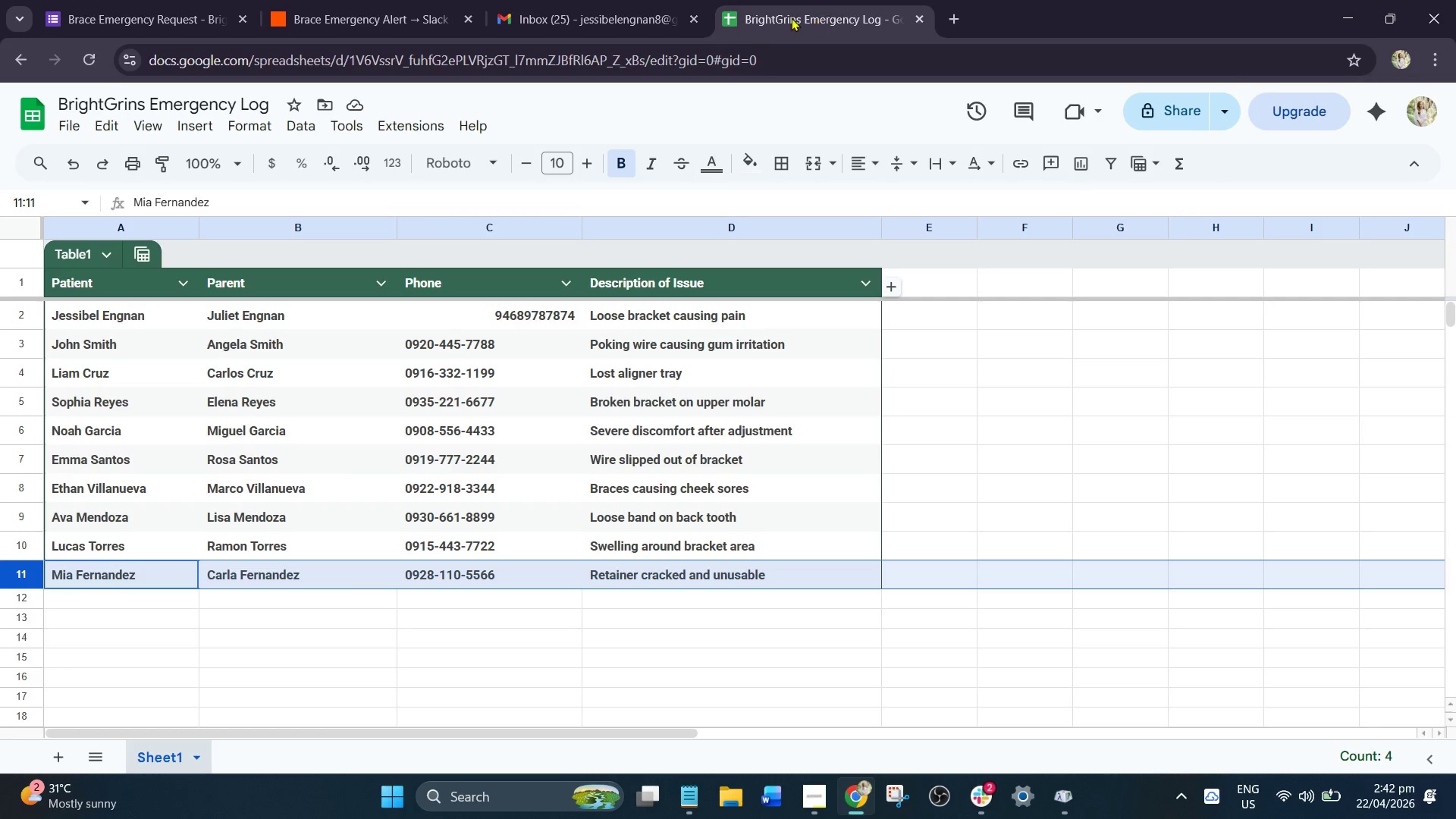 
left_click_drag(start_coordinate=[814, 17], to_coordinate=[391, 0])
 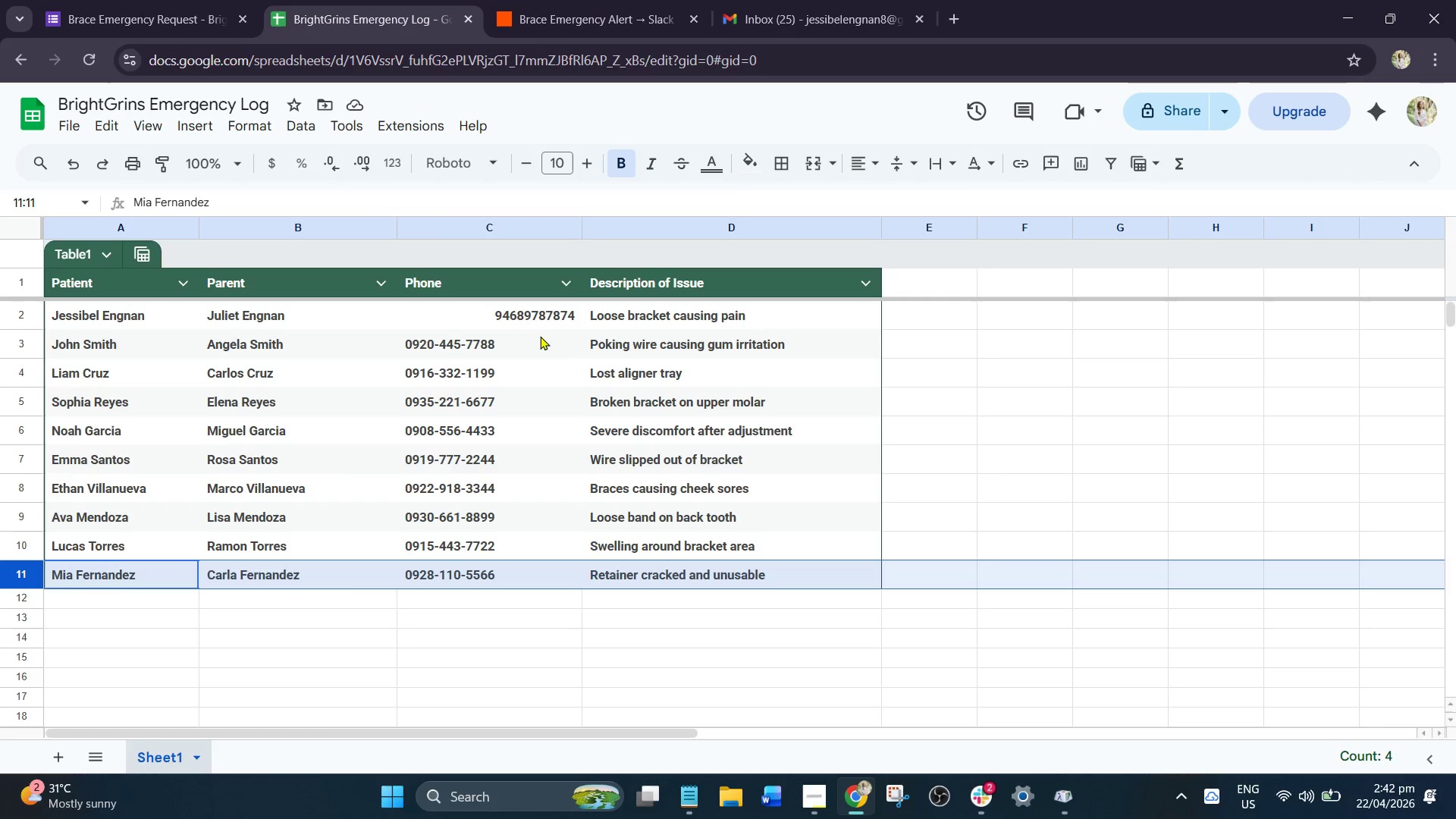 
left_click([467, 314])
 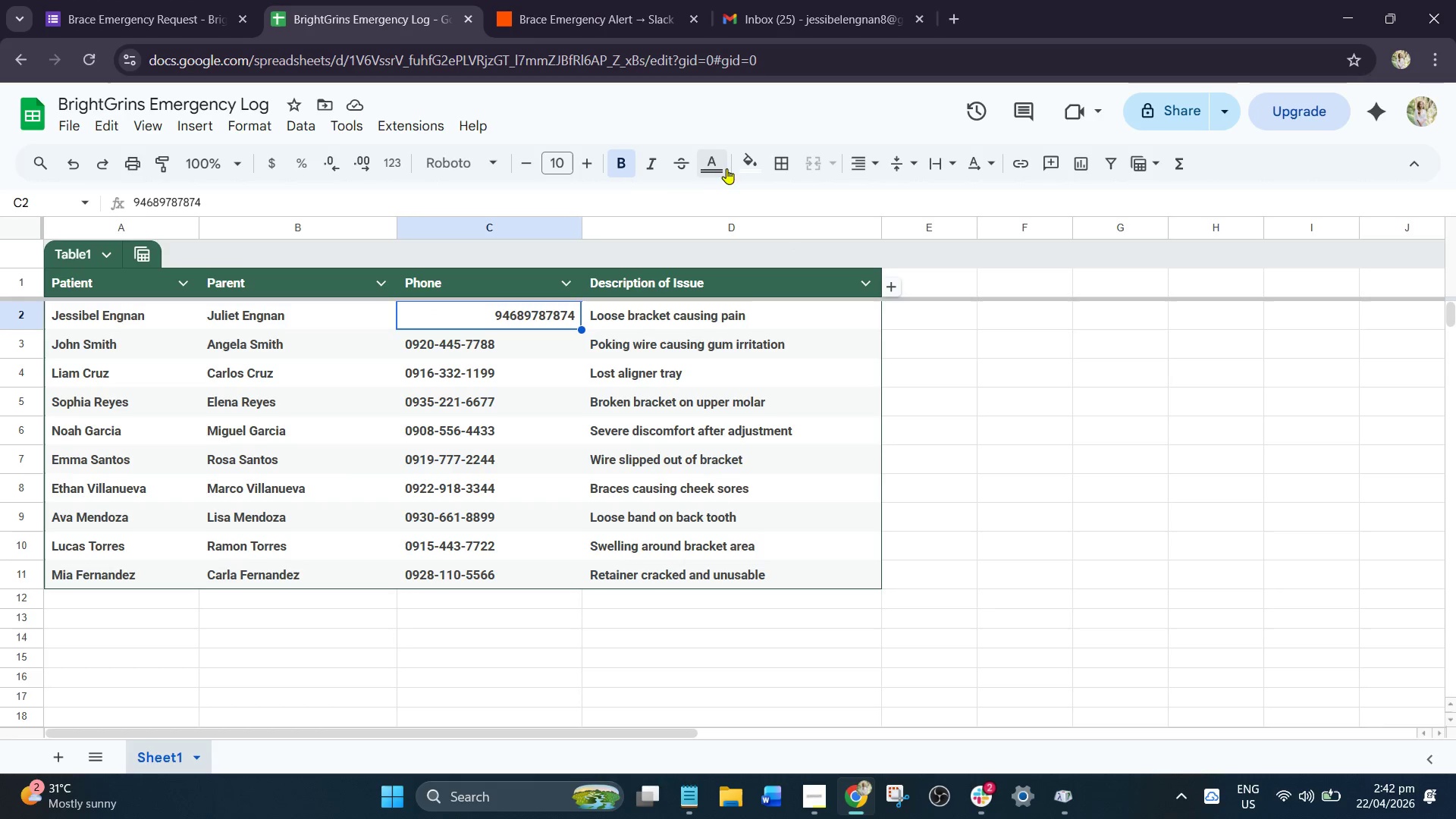 
left_click([852, 165])
 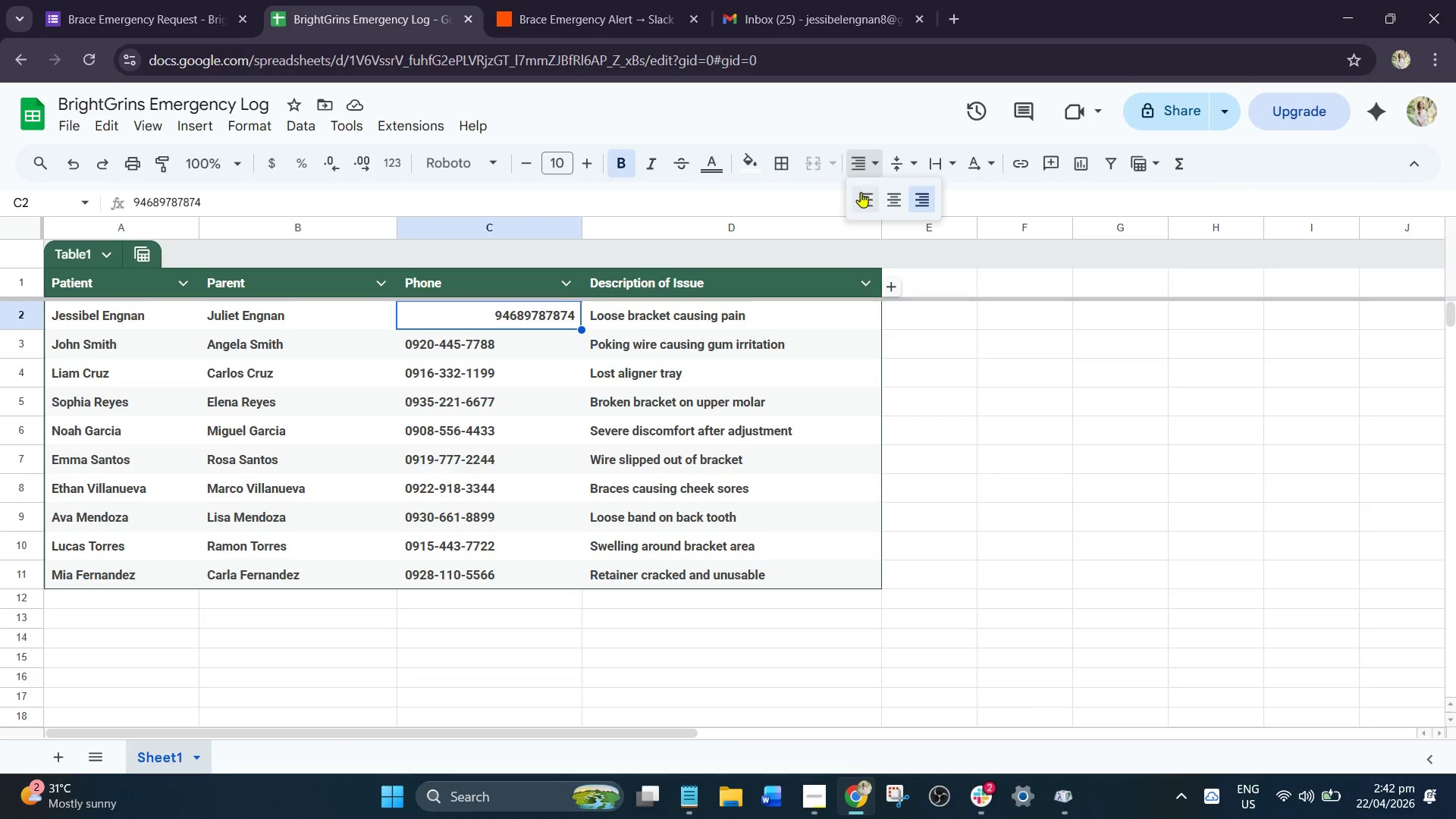 
left_click([861, 192])
 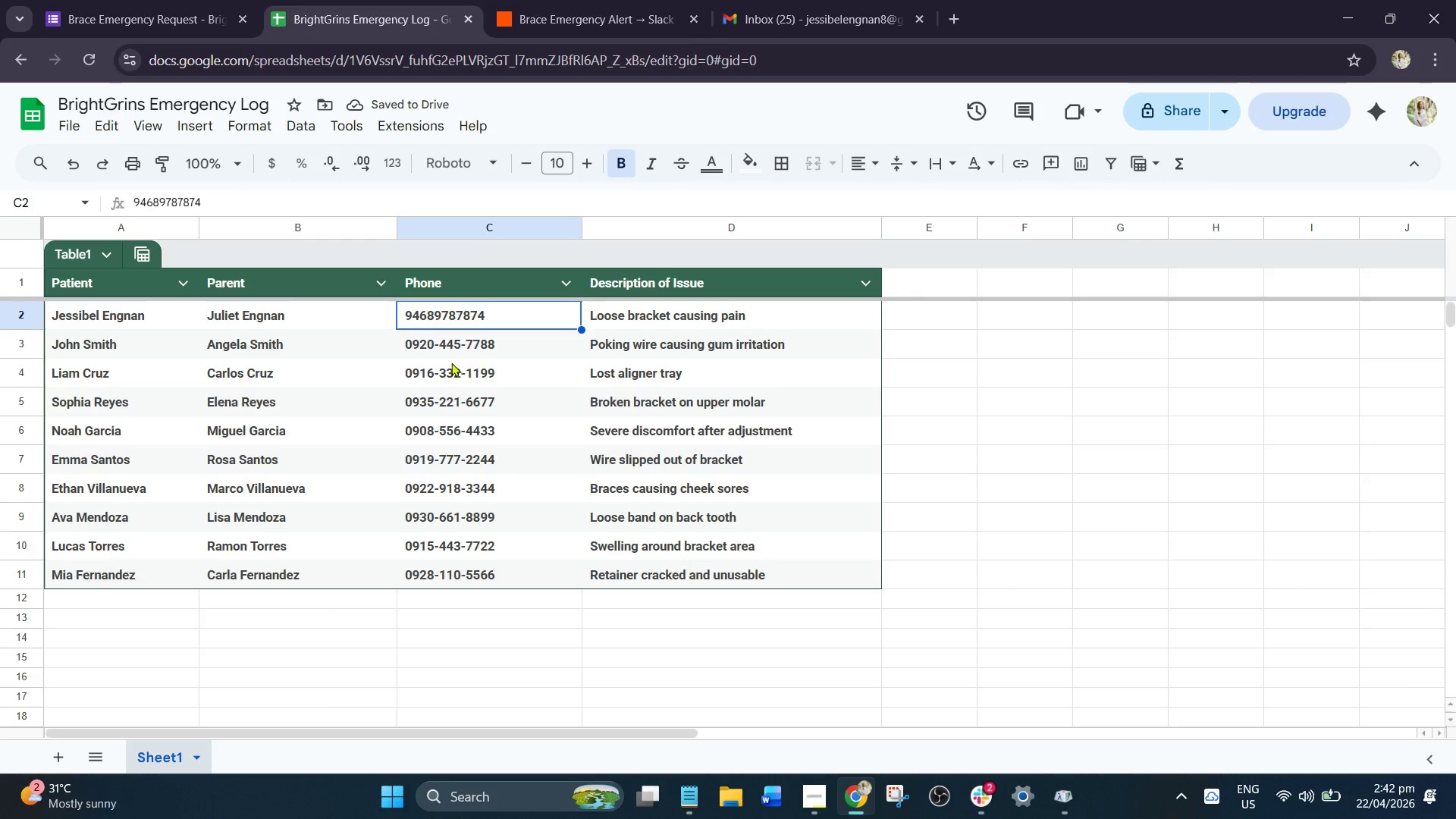 
left_click([1021, 484])
 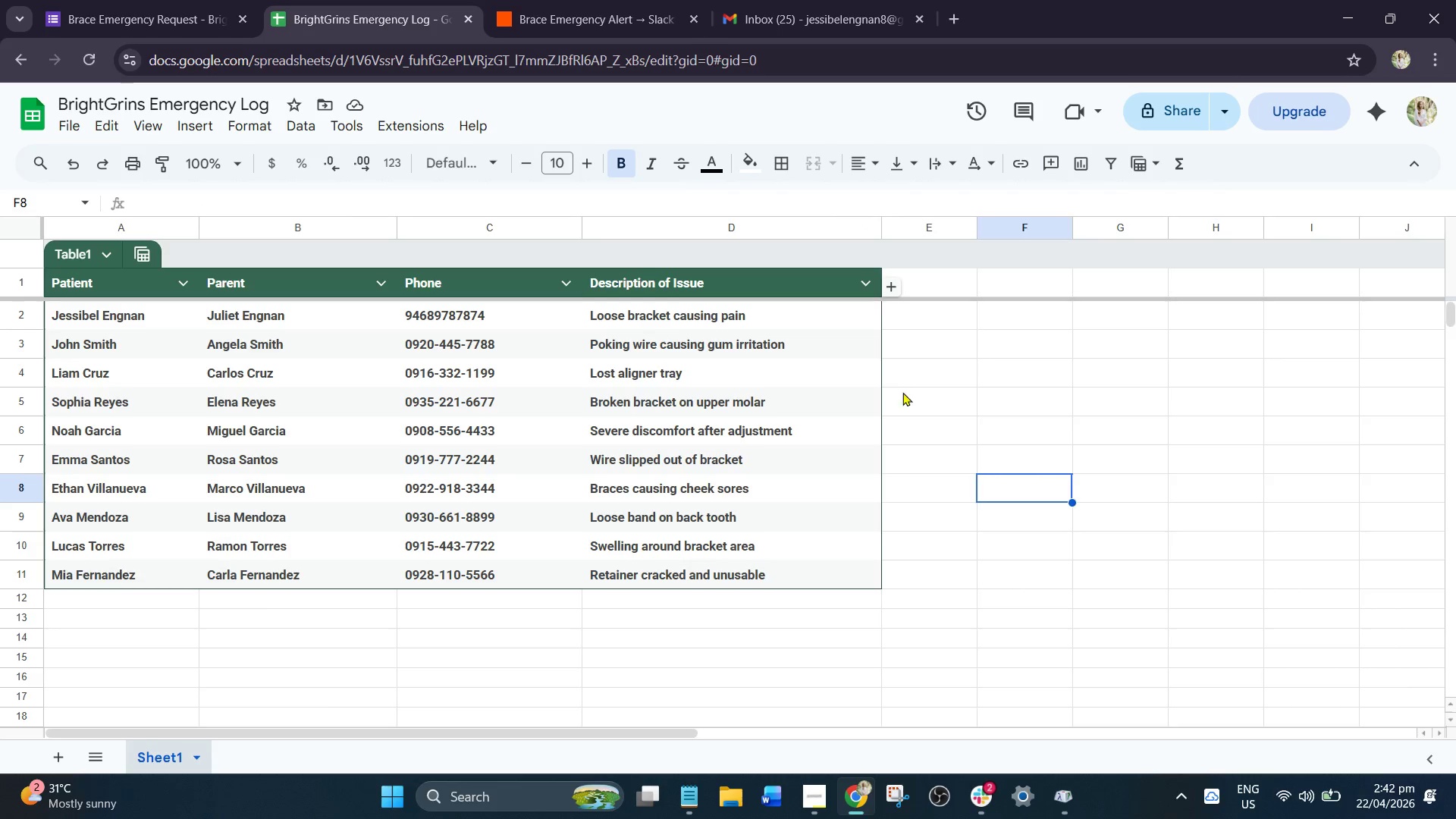 
left_click([177, 0])
 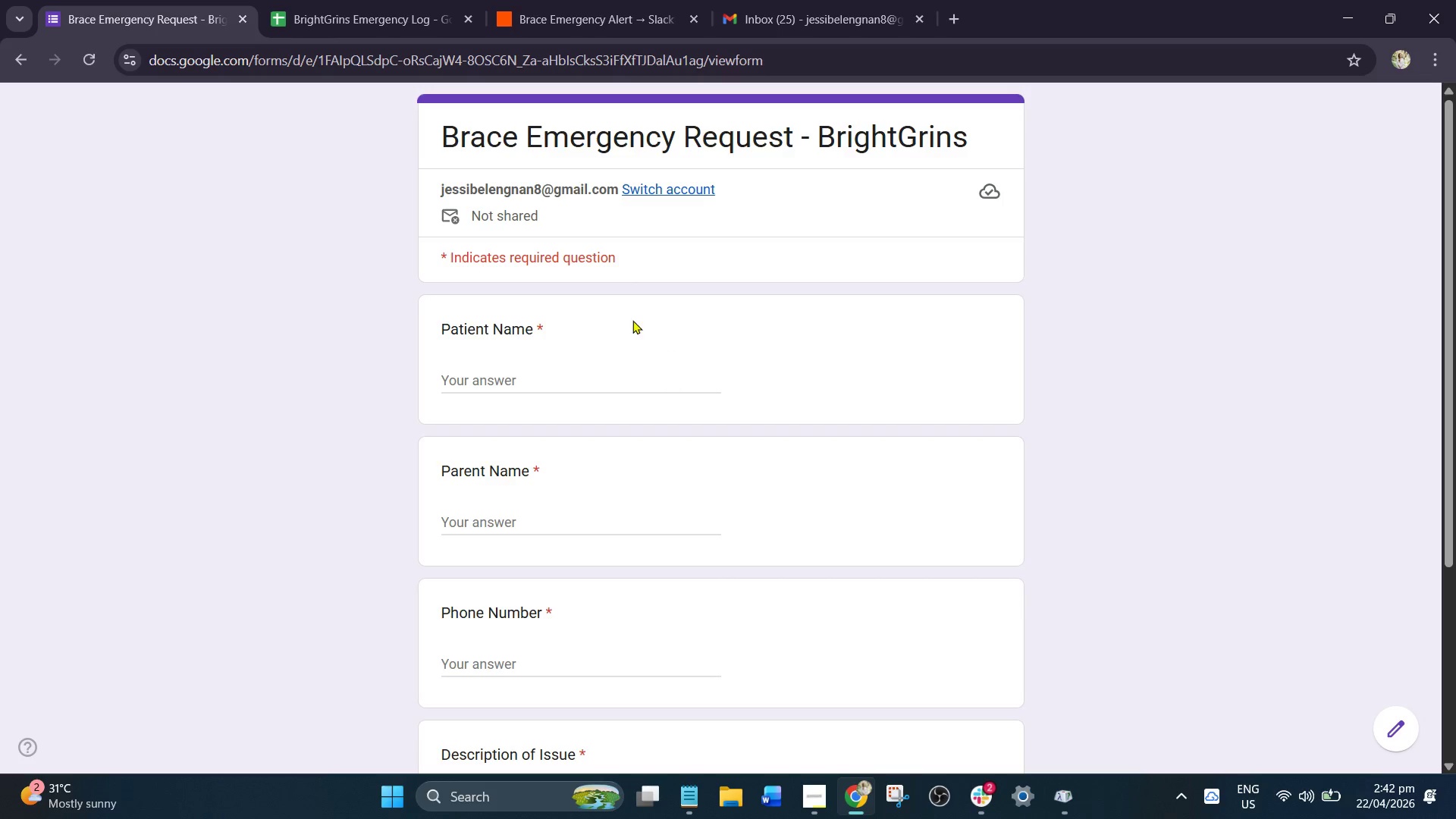 
wait(12.86)
 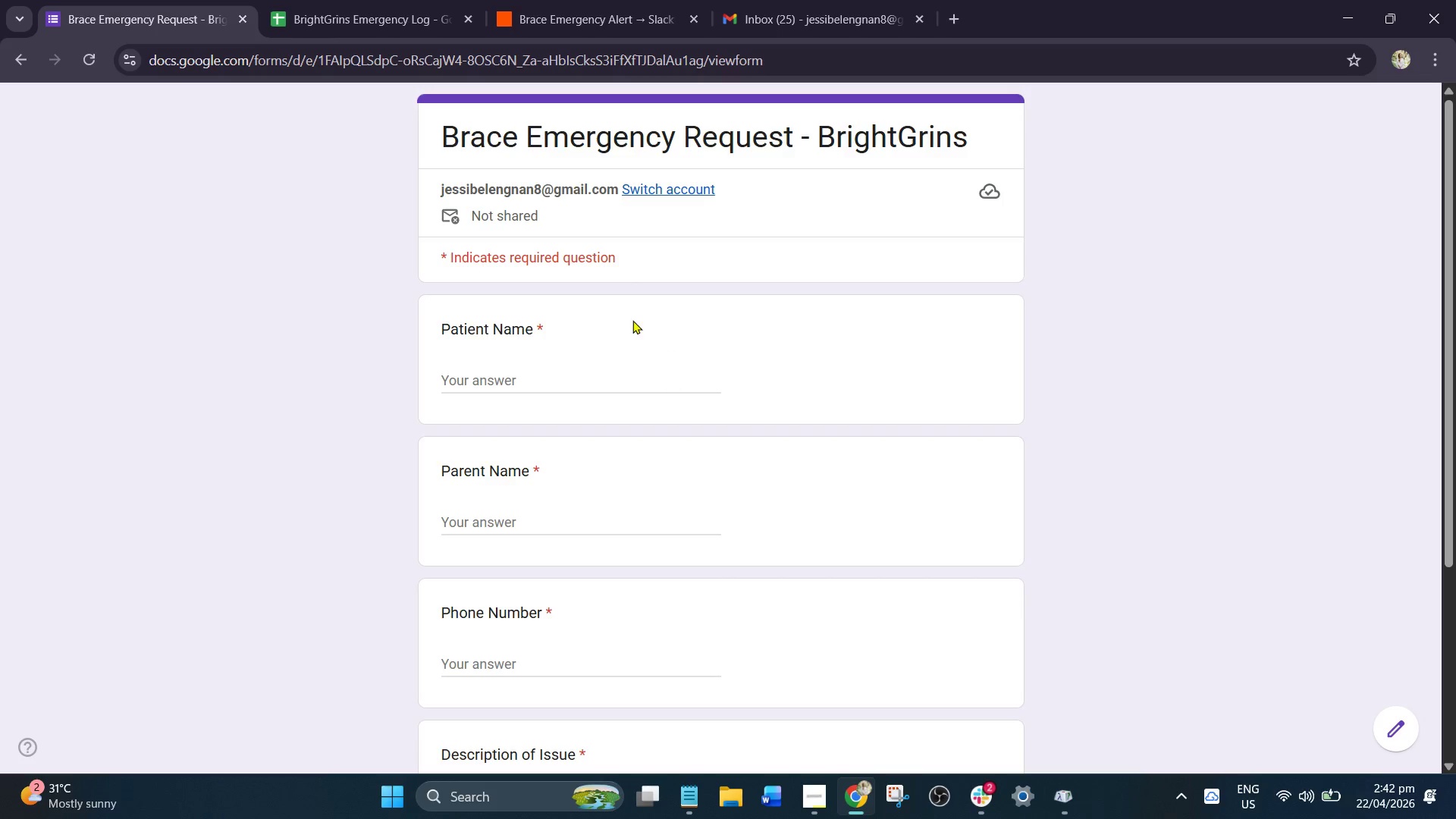 
left_click([563, 5])
 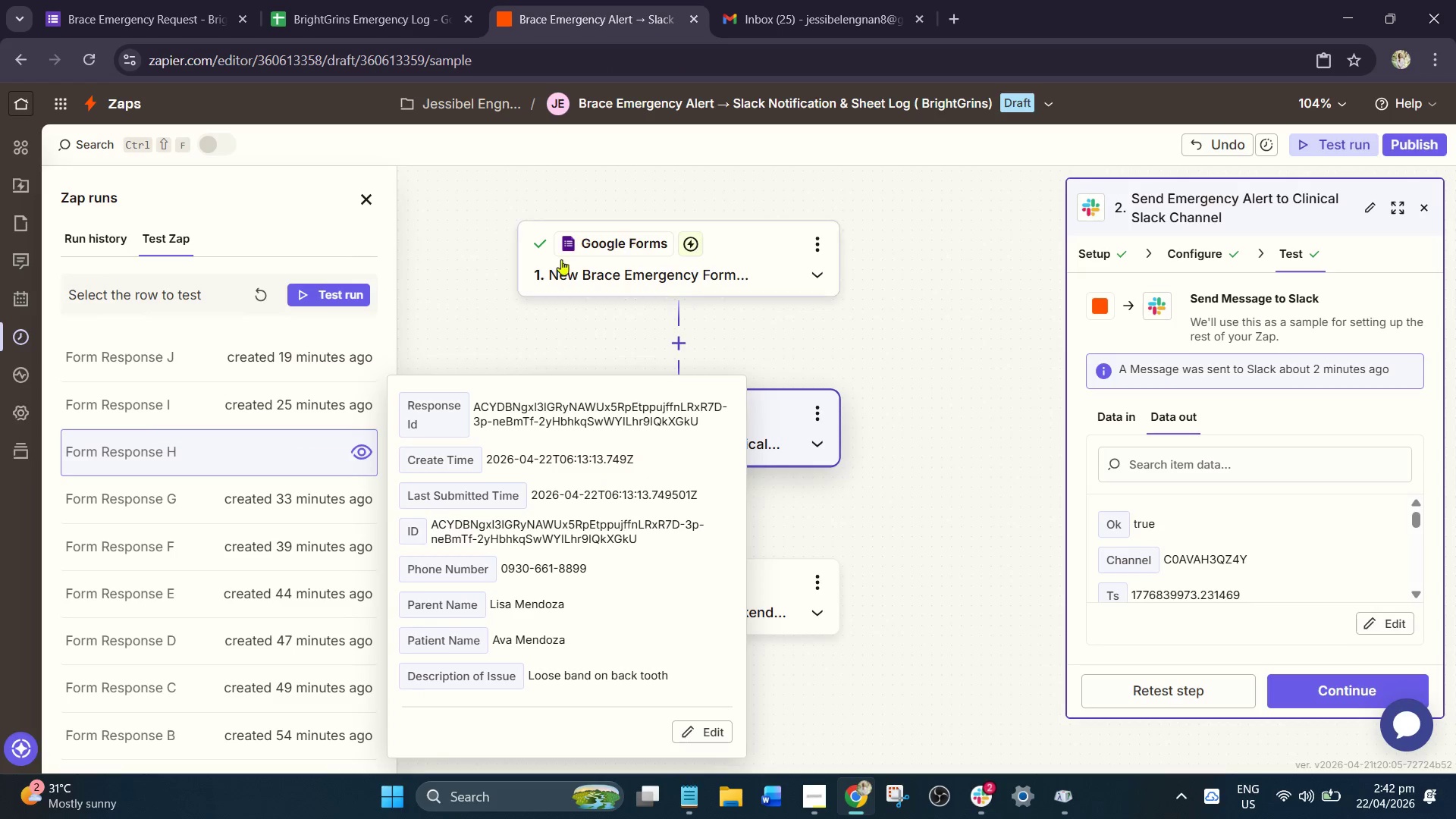 
left_click([485, 268])
 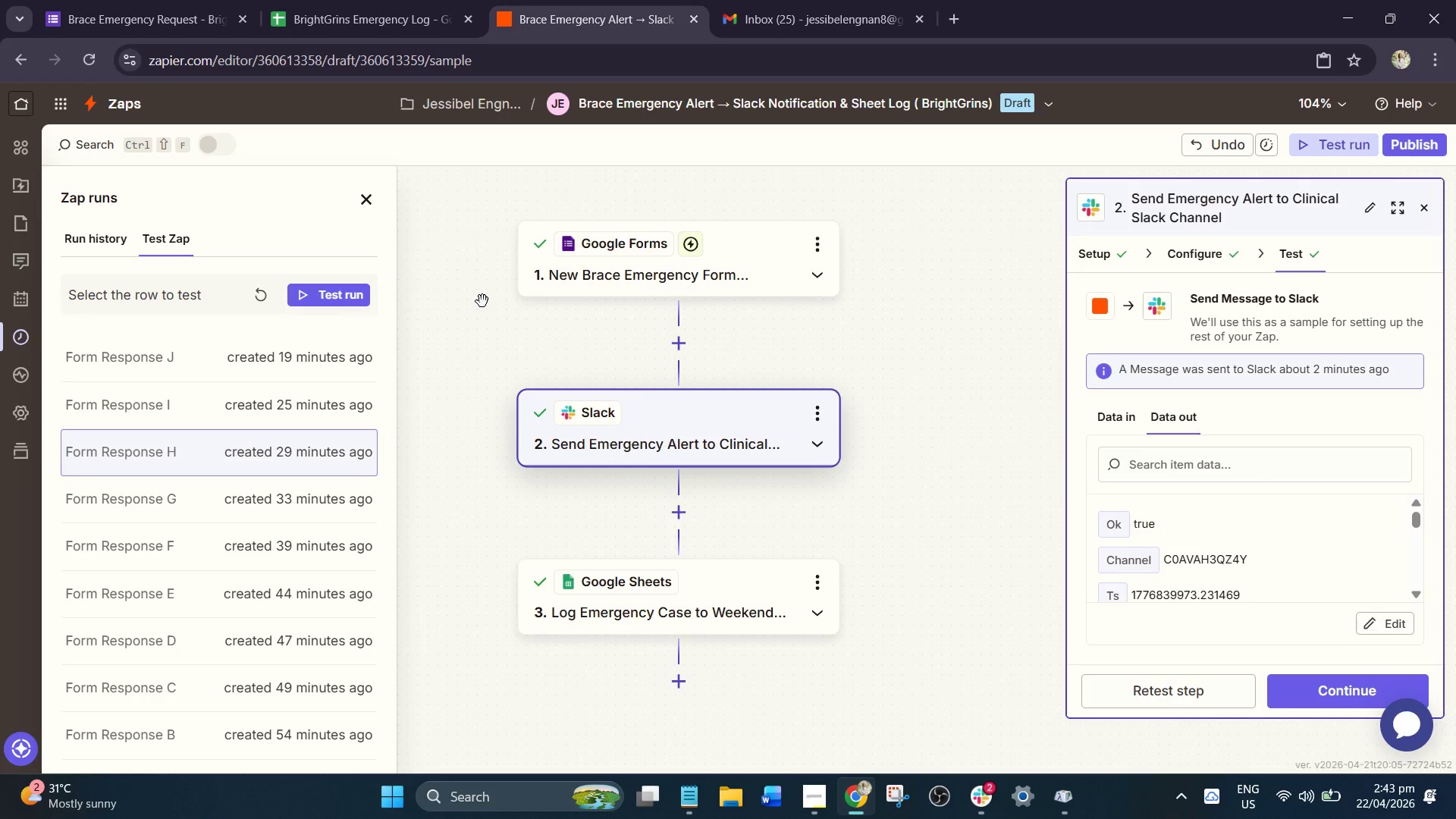 
wait(38.58)
 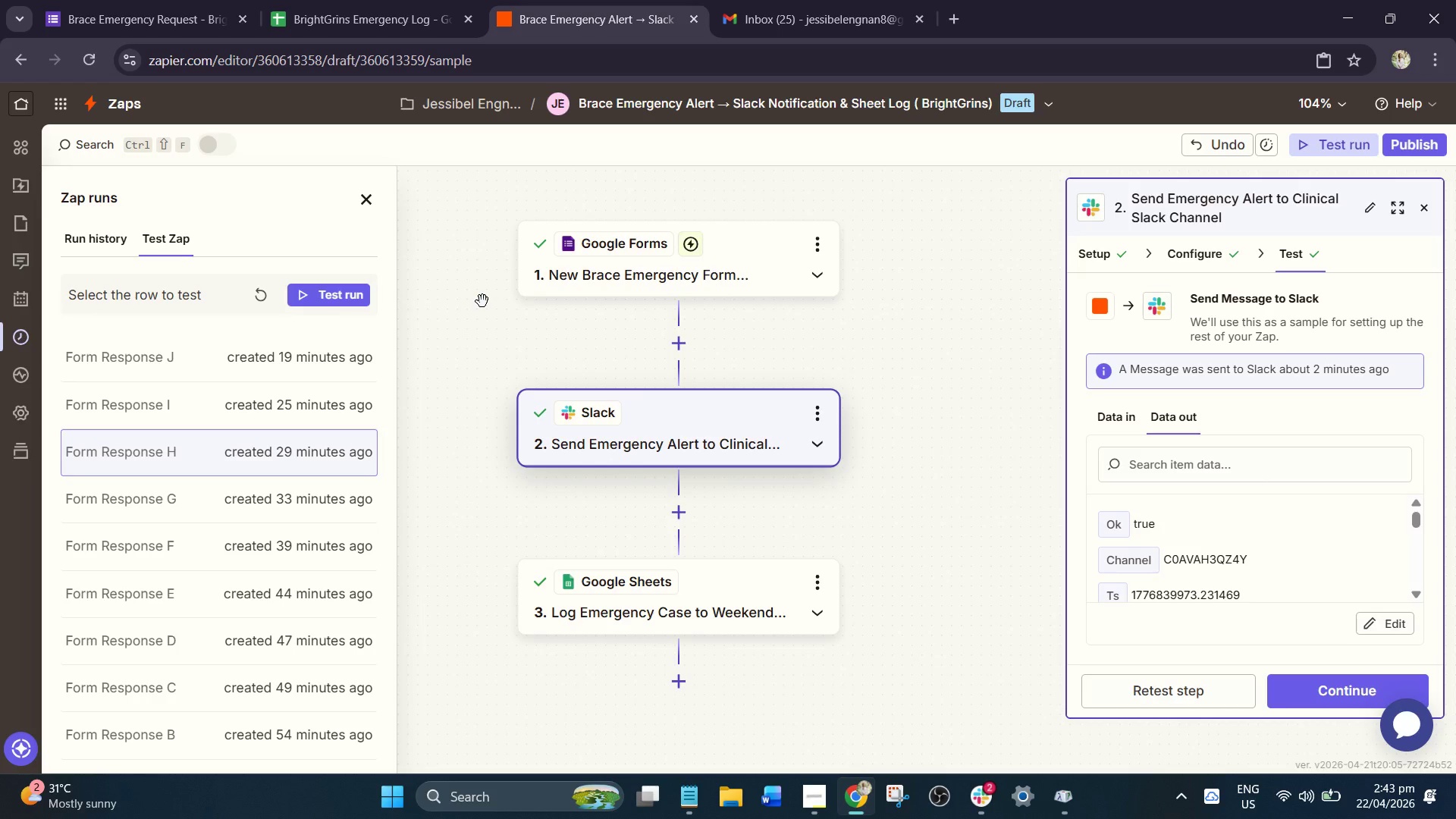 
double_click([582, 0])
 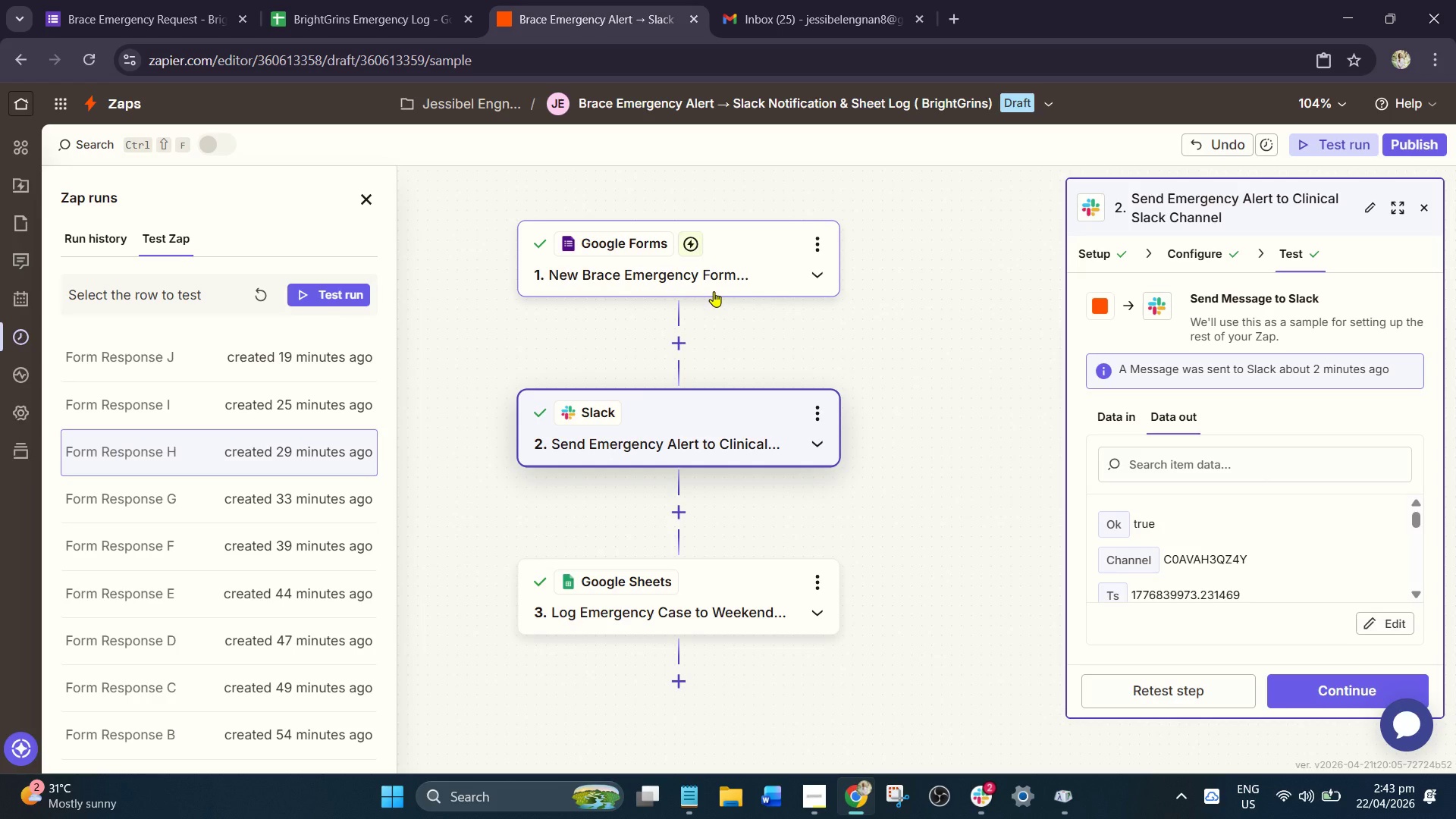 
wait(14.36)
 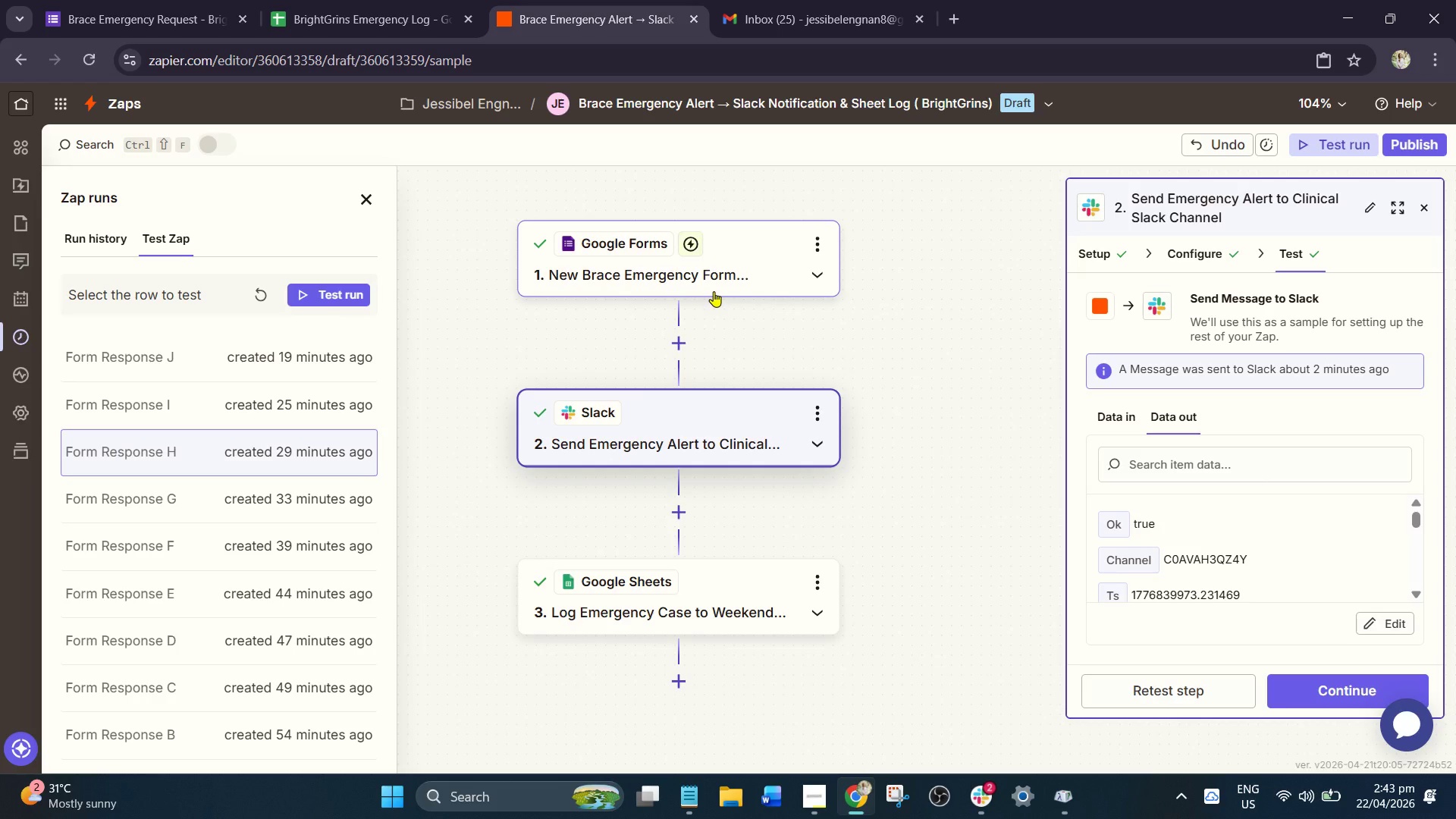 
left_click([400, 17])
 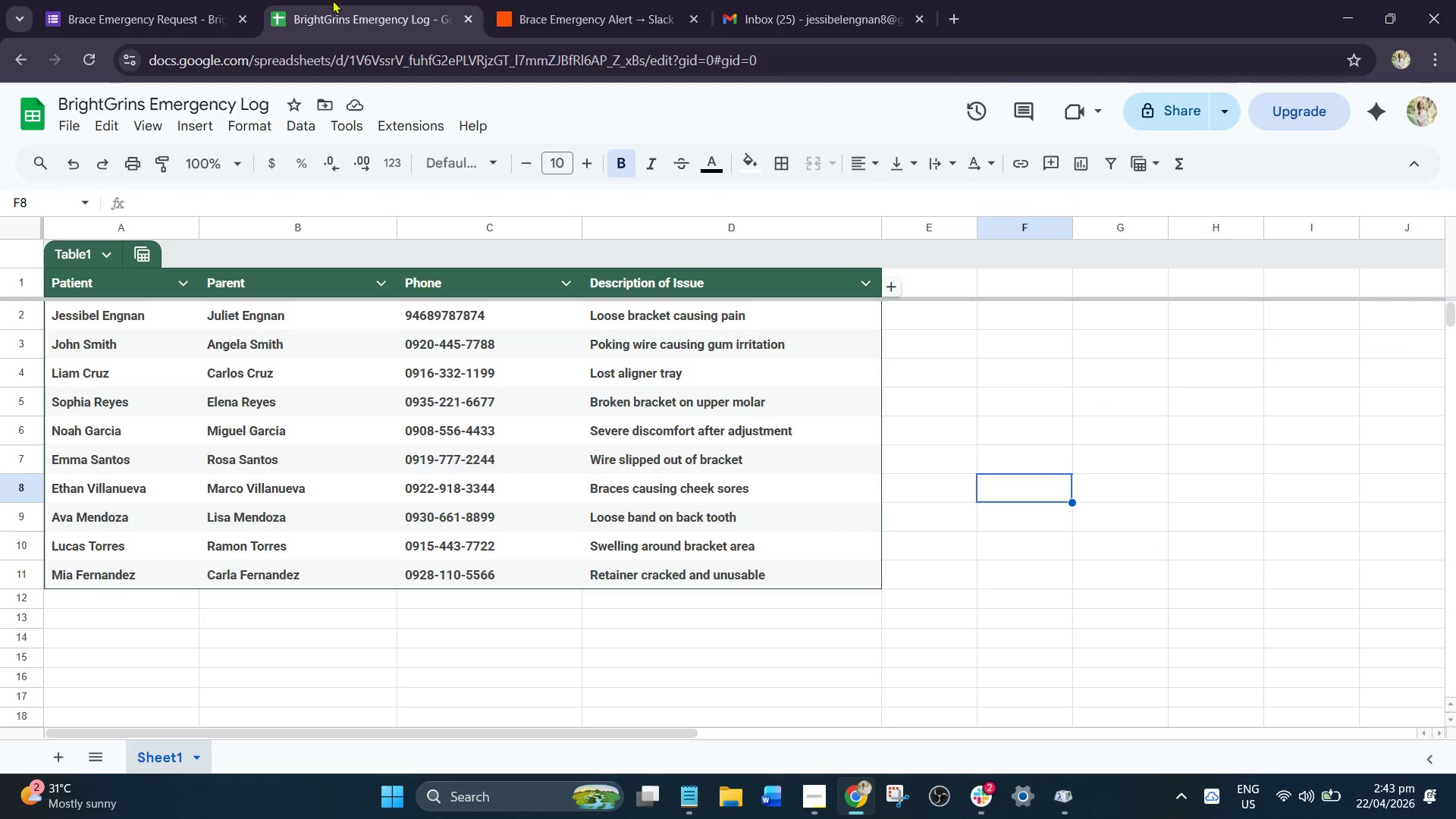 
left_click([150, 0])
 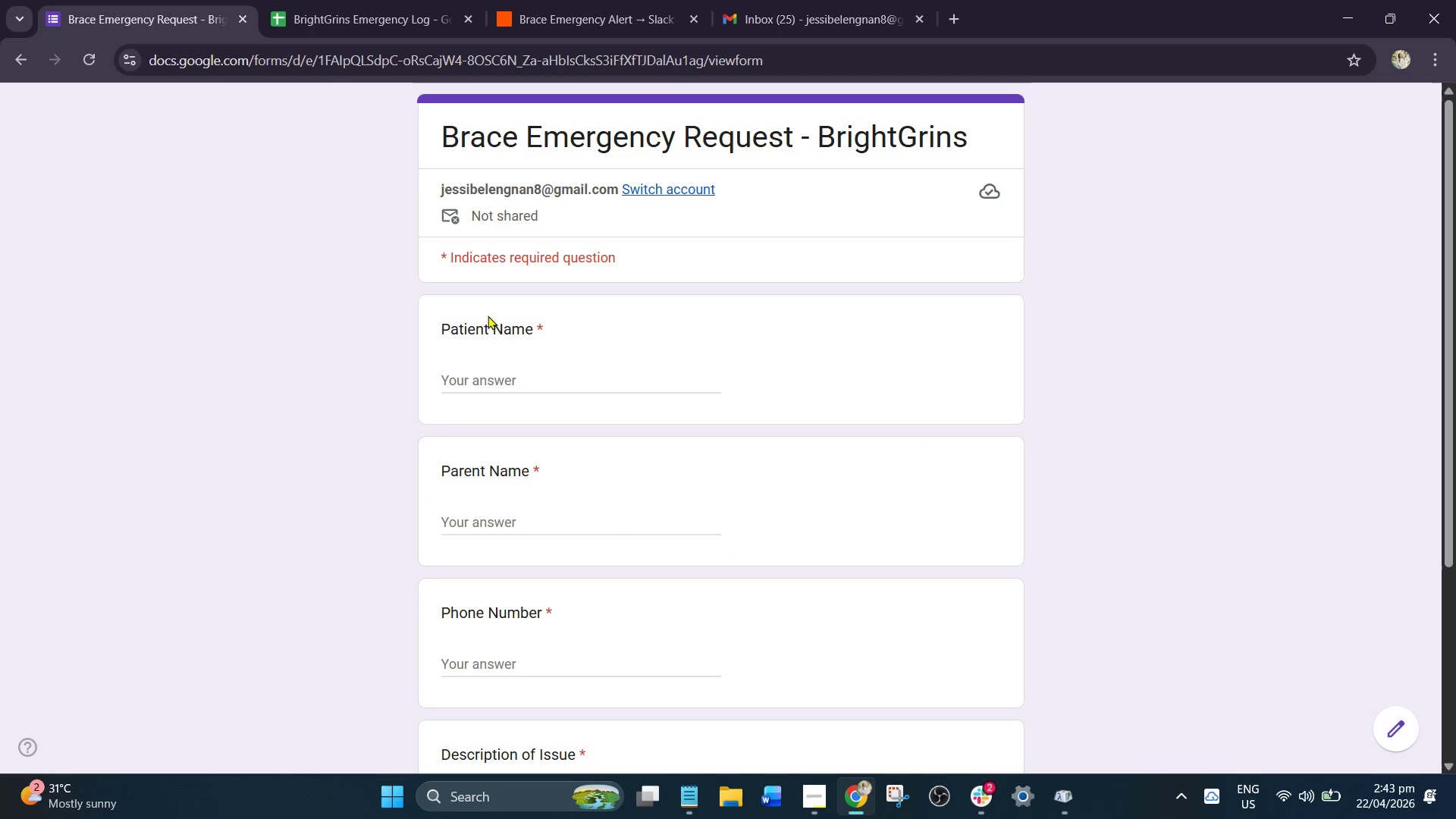 
double_click([488, 336])
 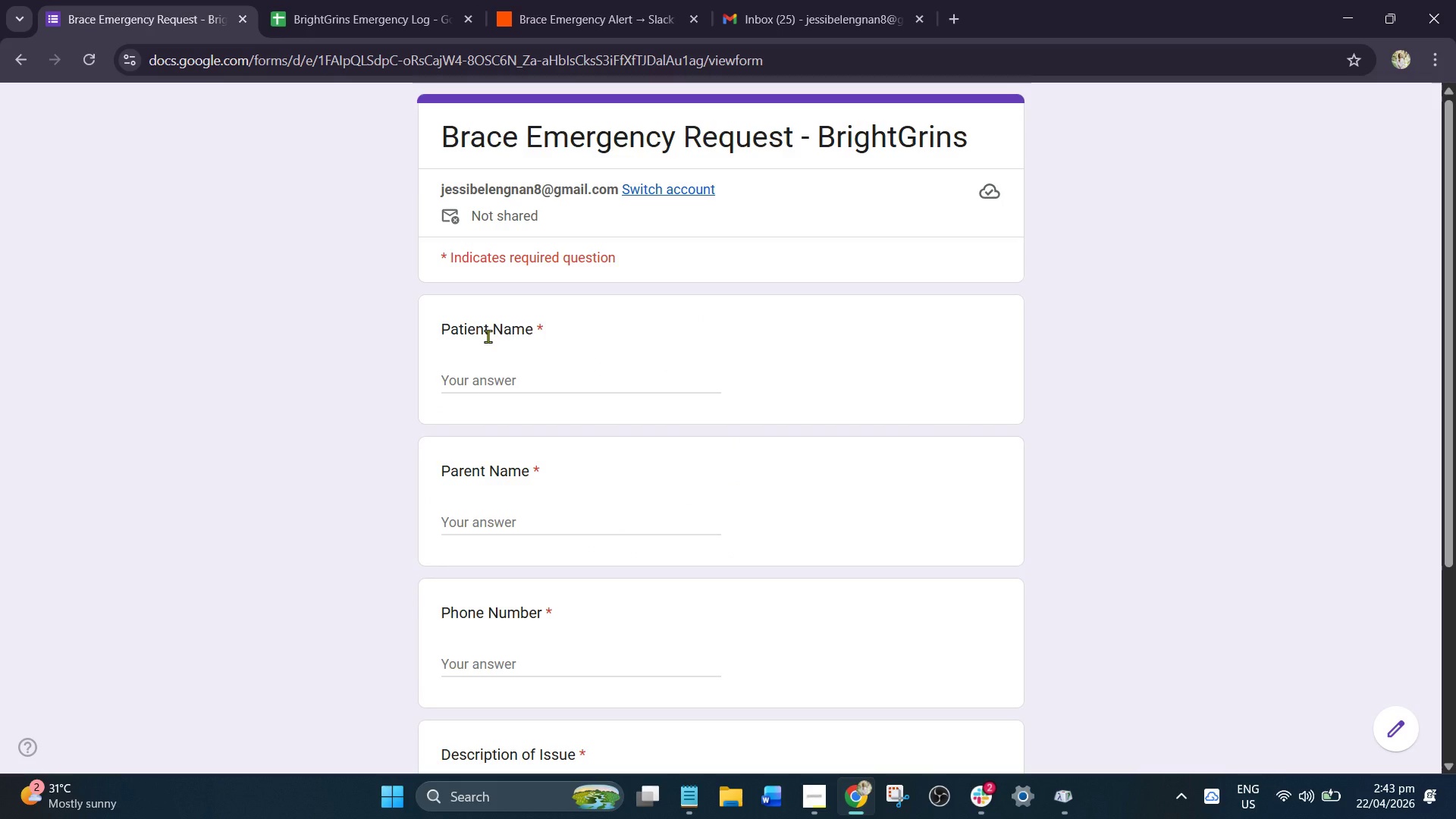 
key(Control+ControlLeft)
 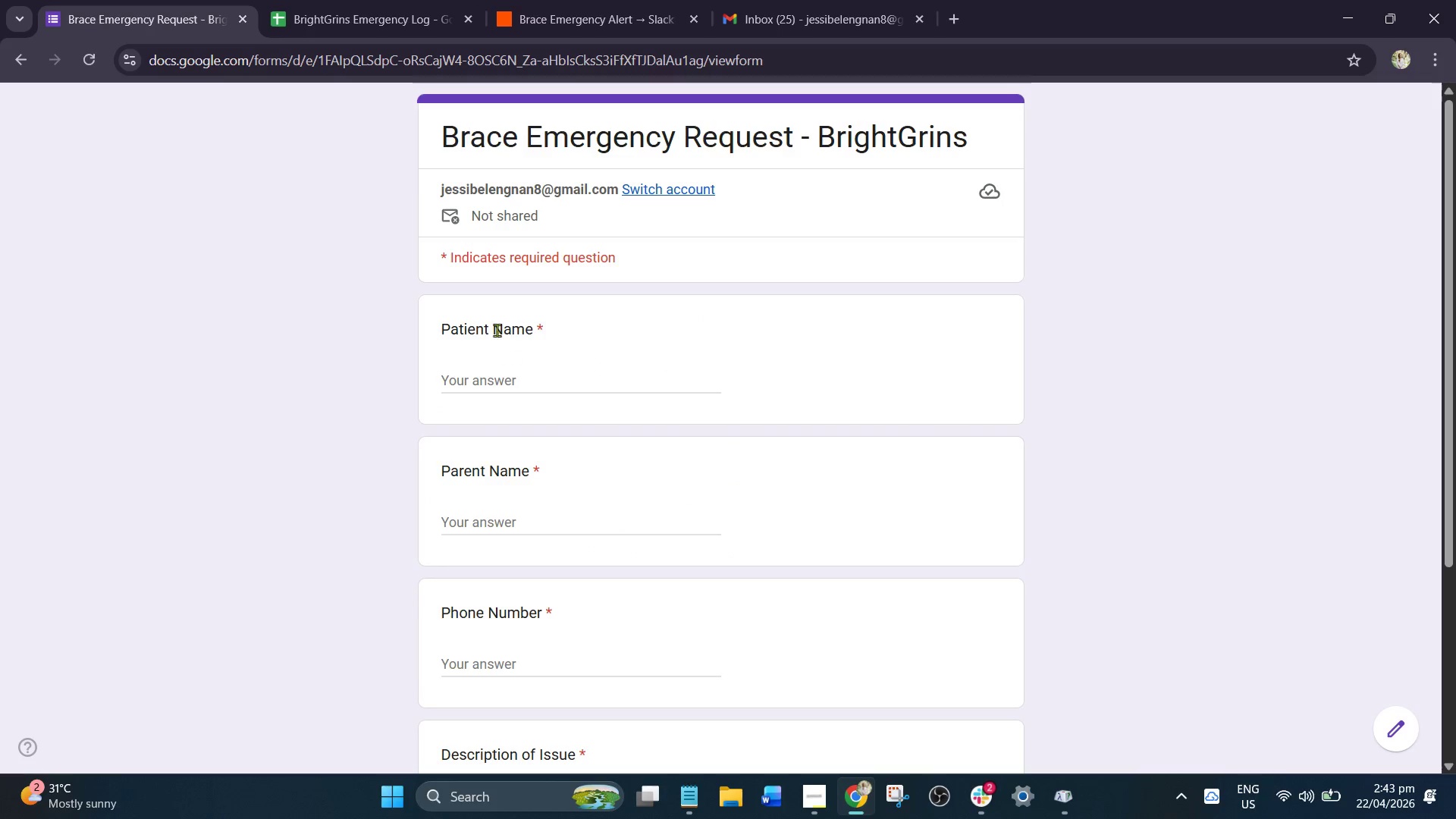 
left_click([497, 330])
 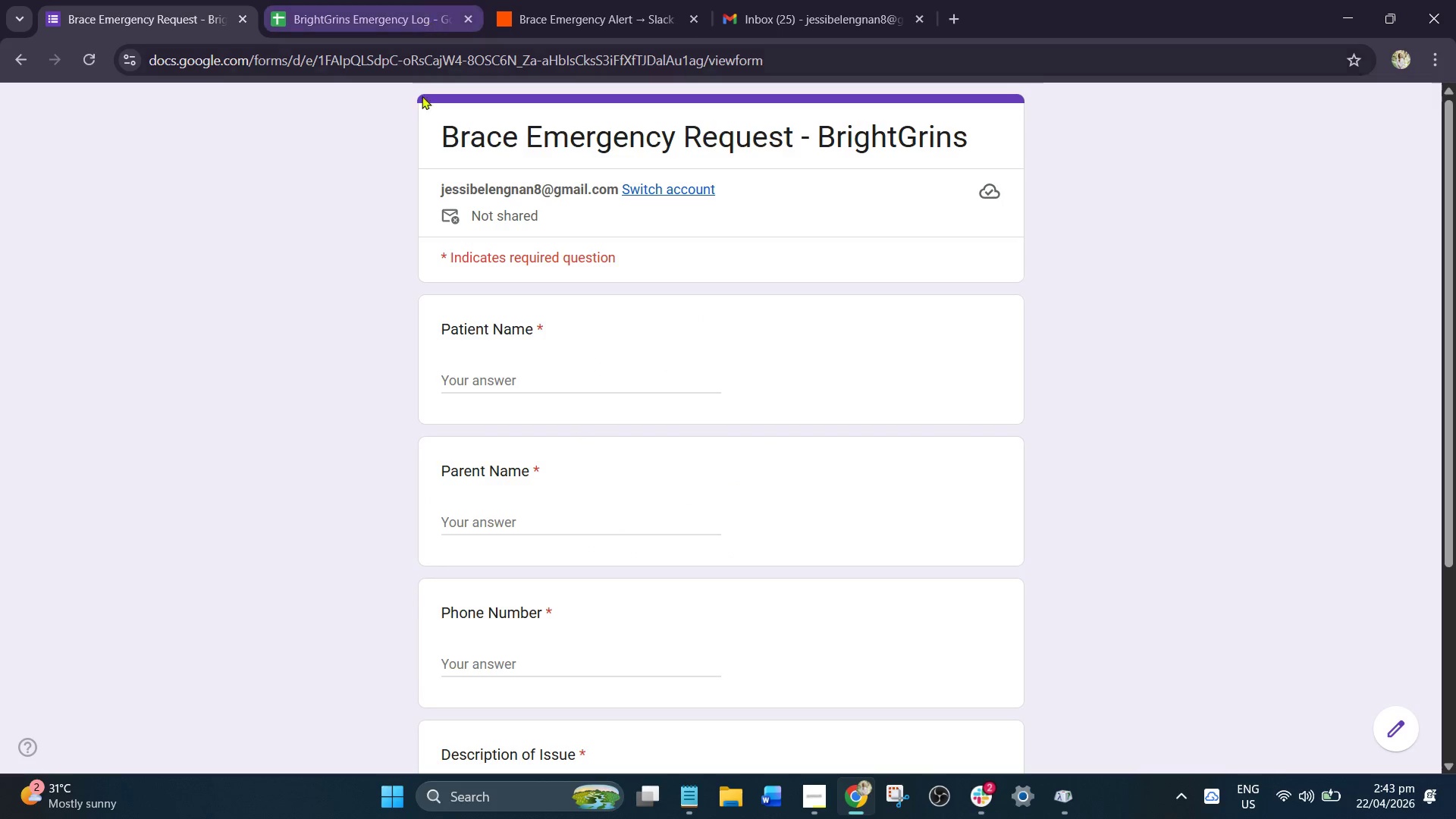 
left_click([176, 0])
 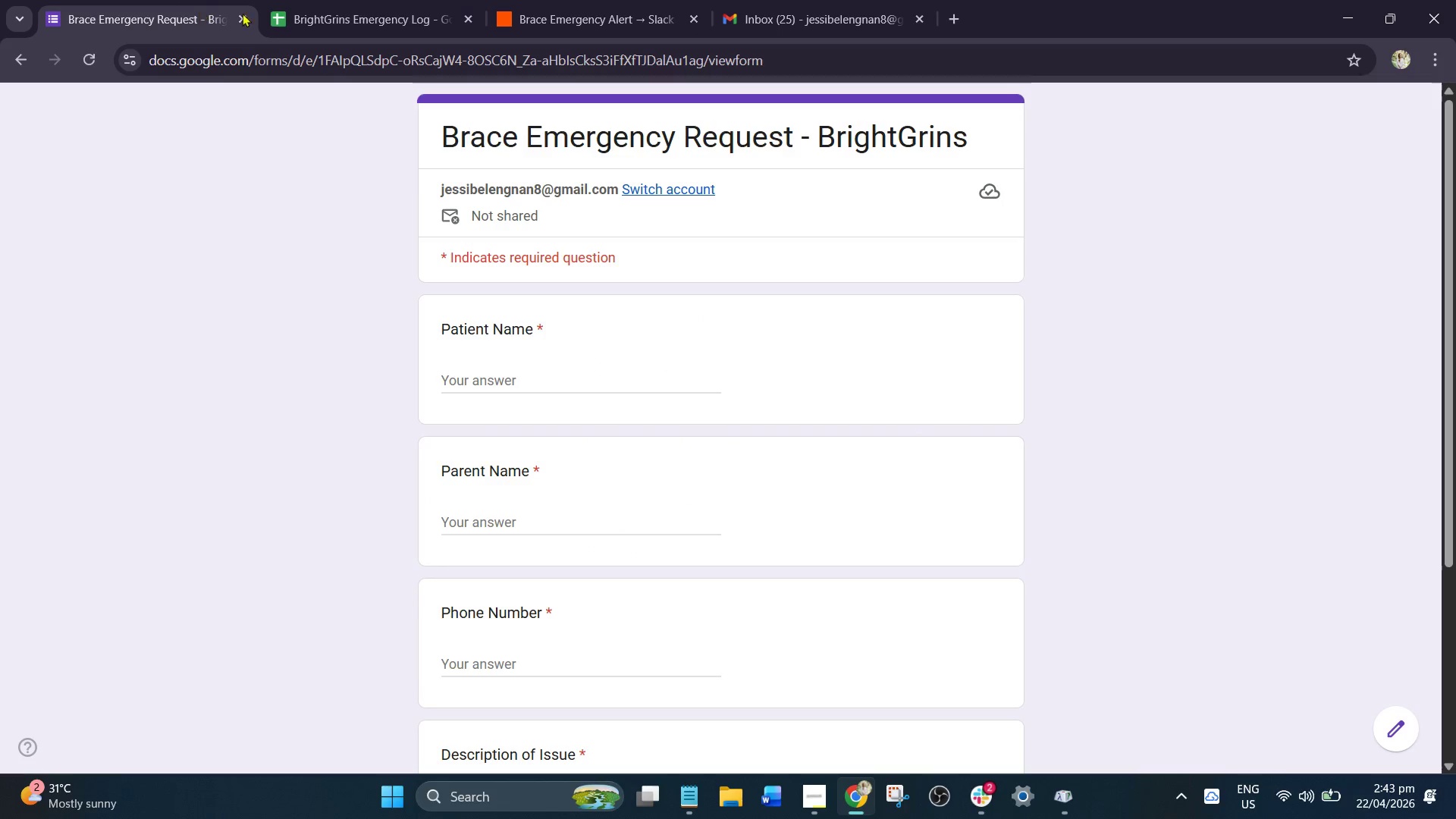 
left_click([435, 11])